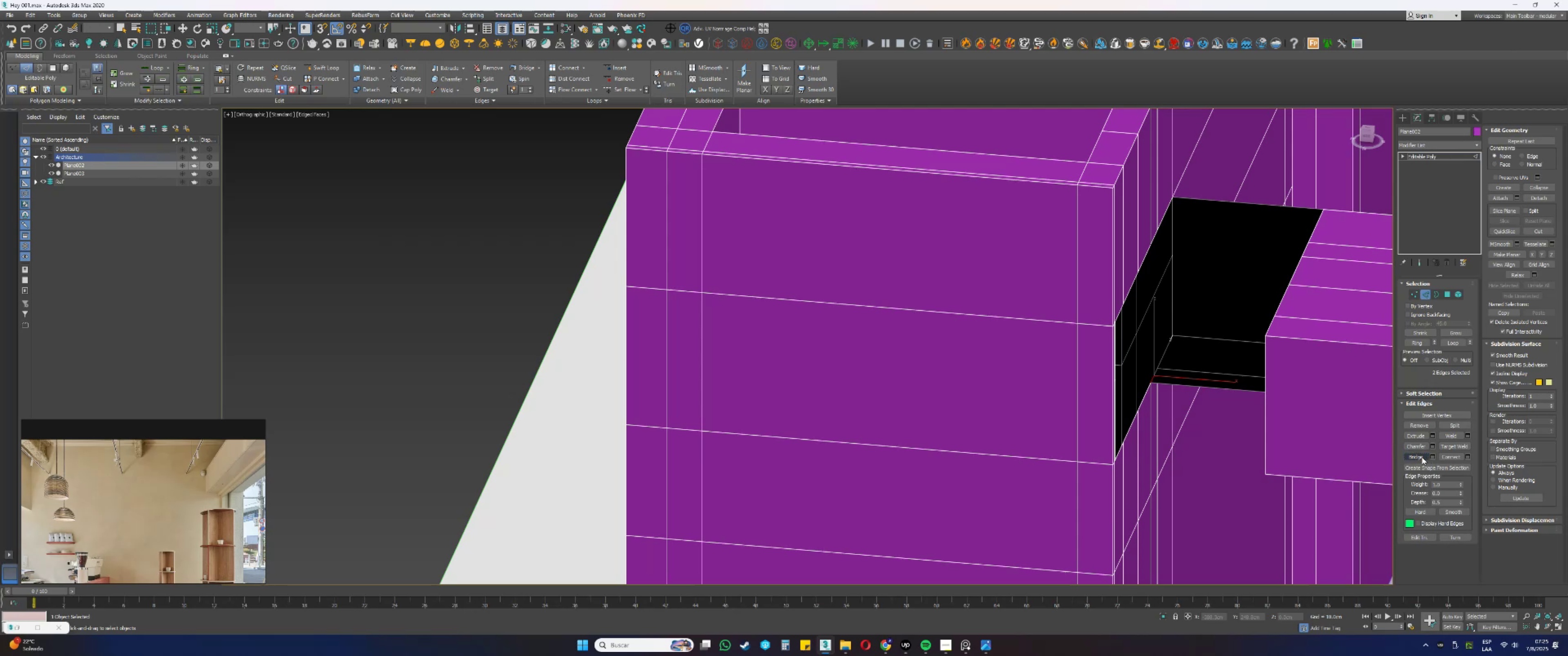 
key(Alt+AltLeft)
 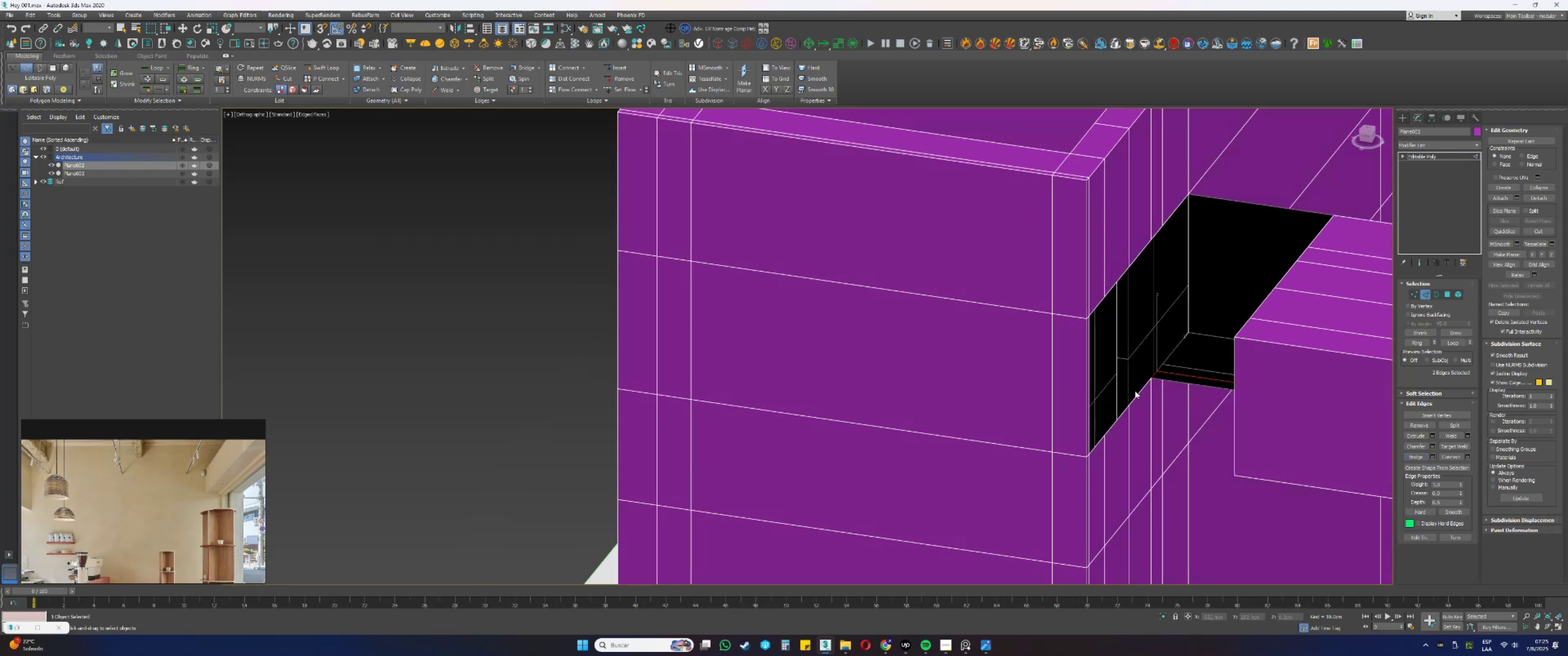 
left_click([1138, 393])
 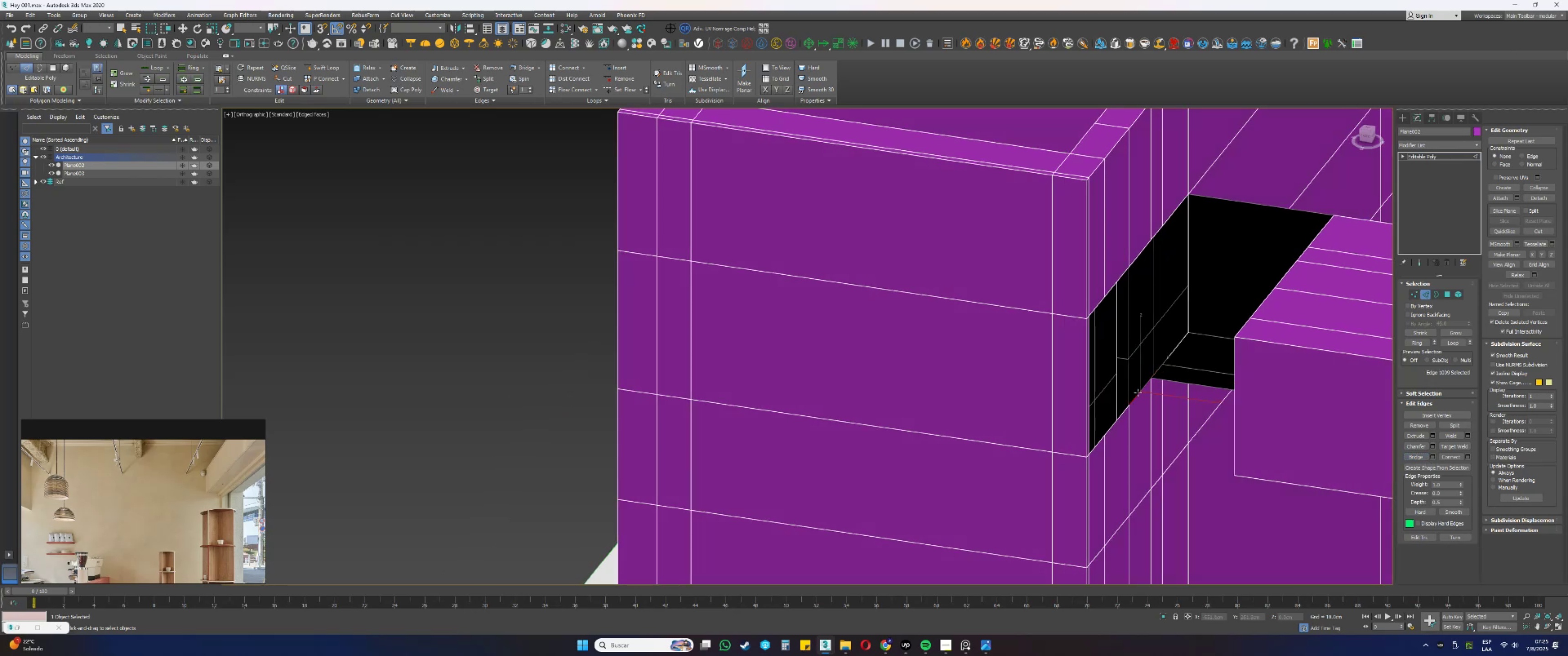 
hold_key(key=AltLeft, duration=0.58)
 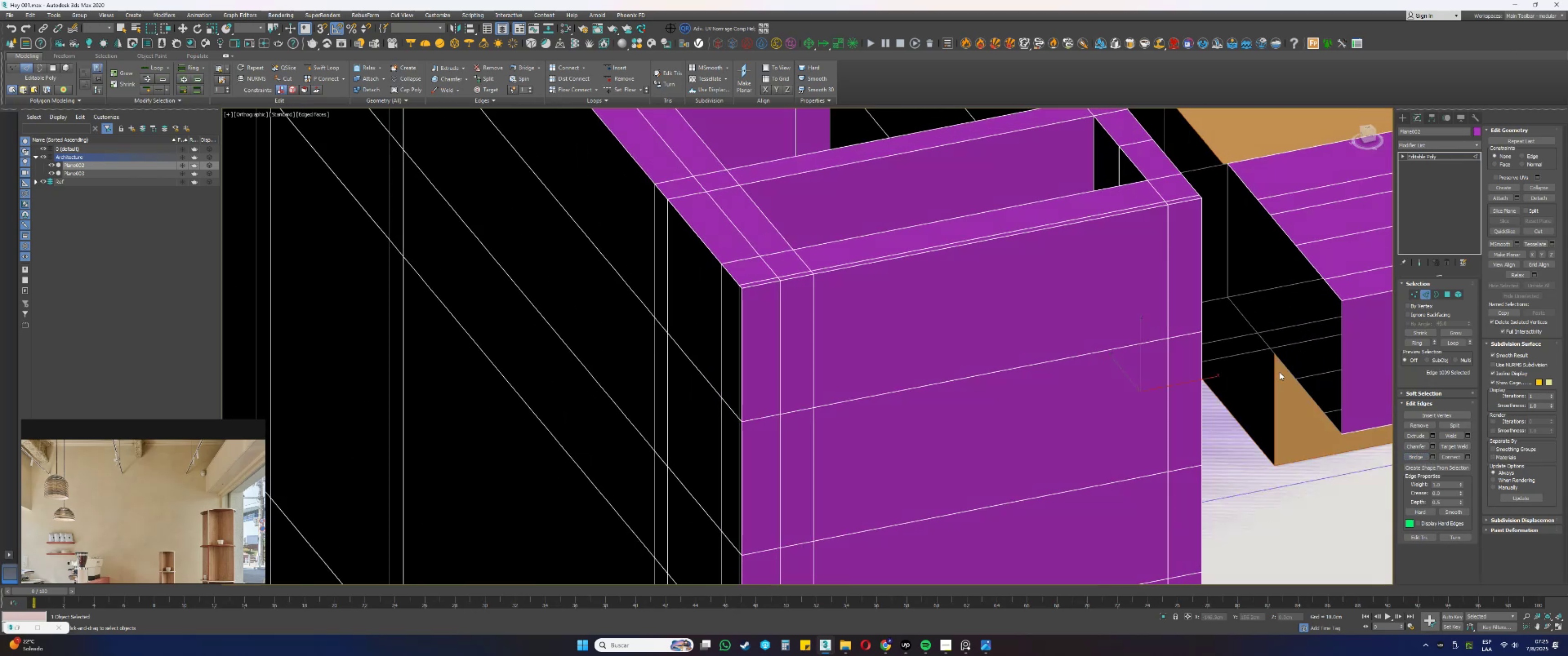 
hold_key(key=ControlLeft, duration=0.56)
 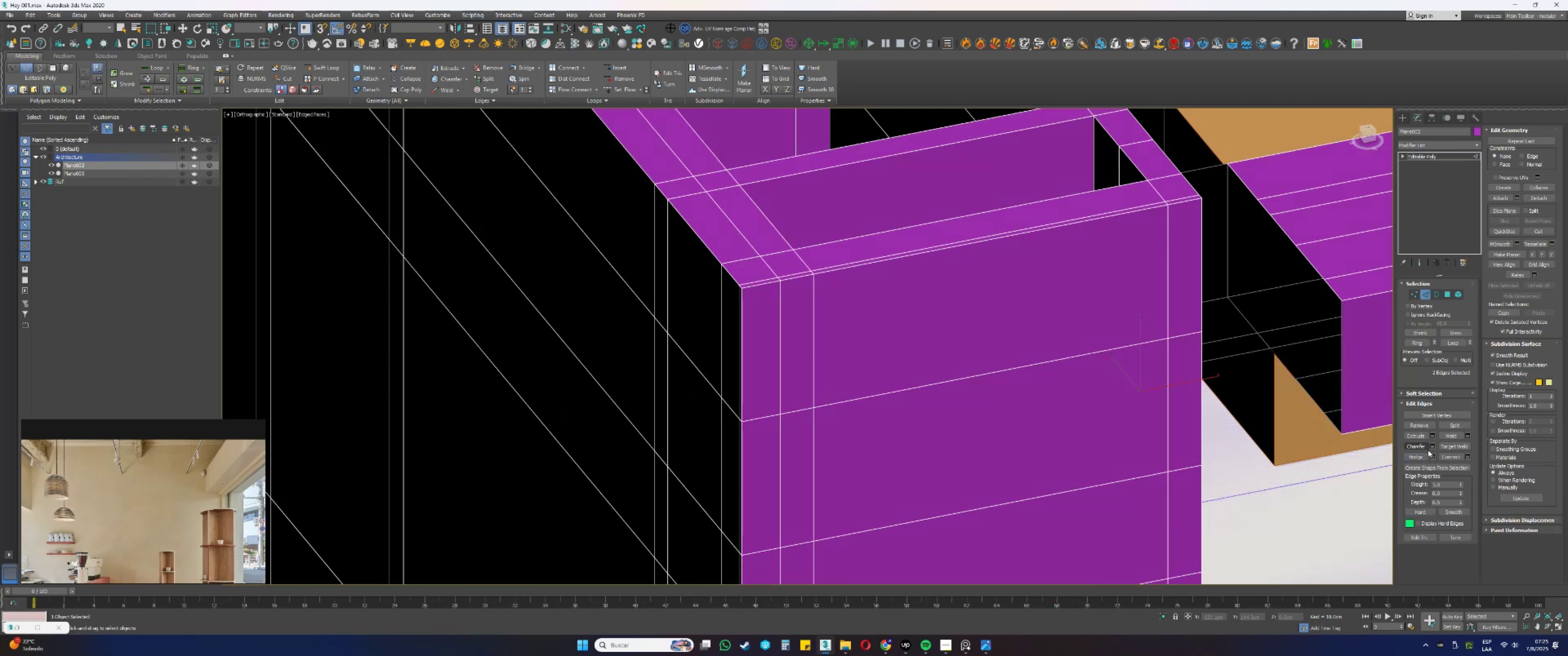 
left_click([1420, 457])
 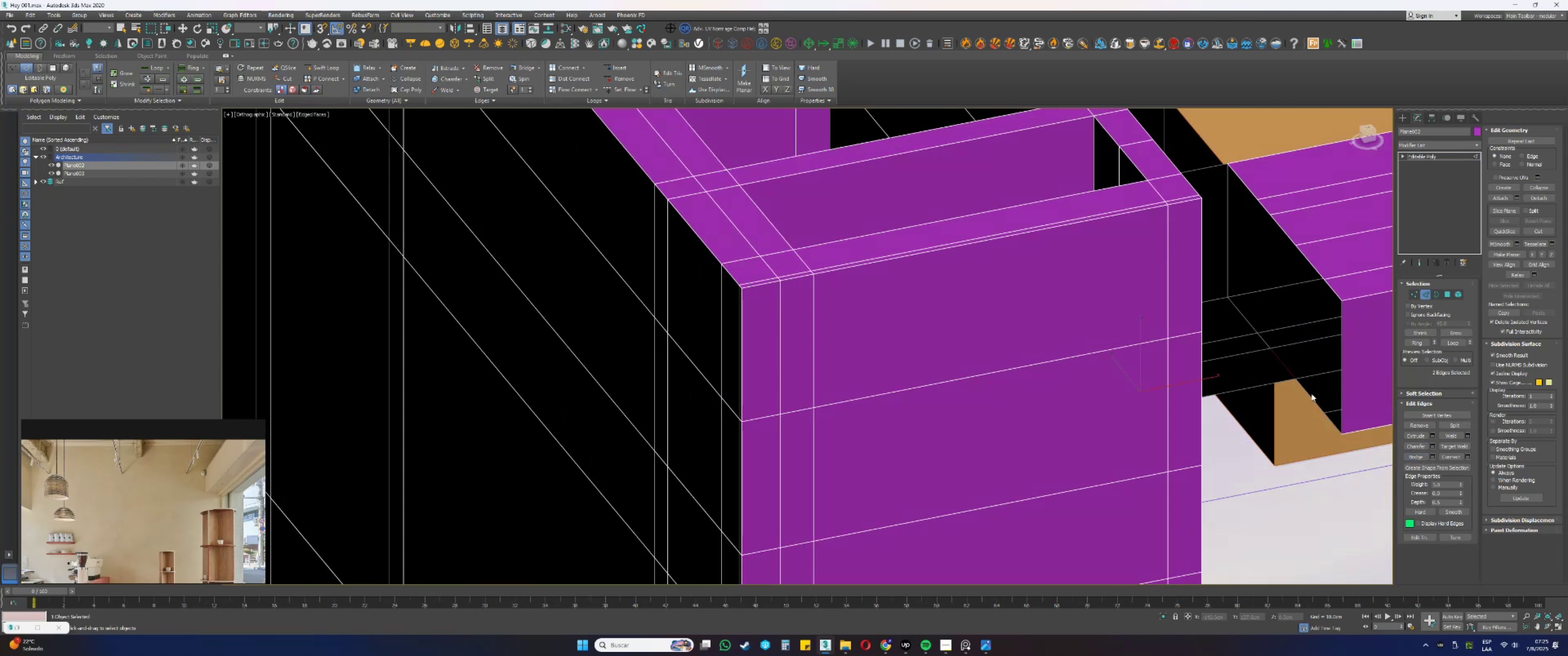 
double_click([1310, 395])
 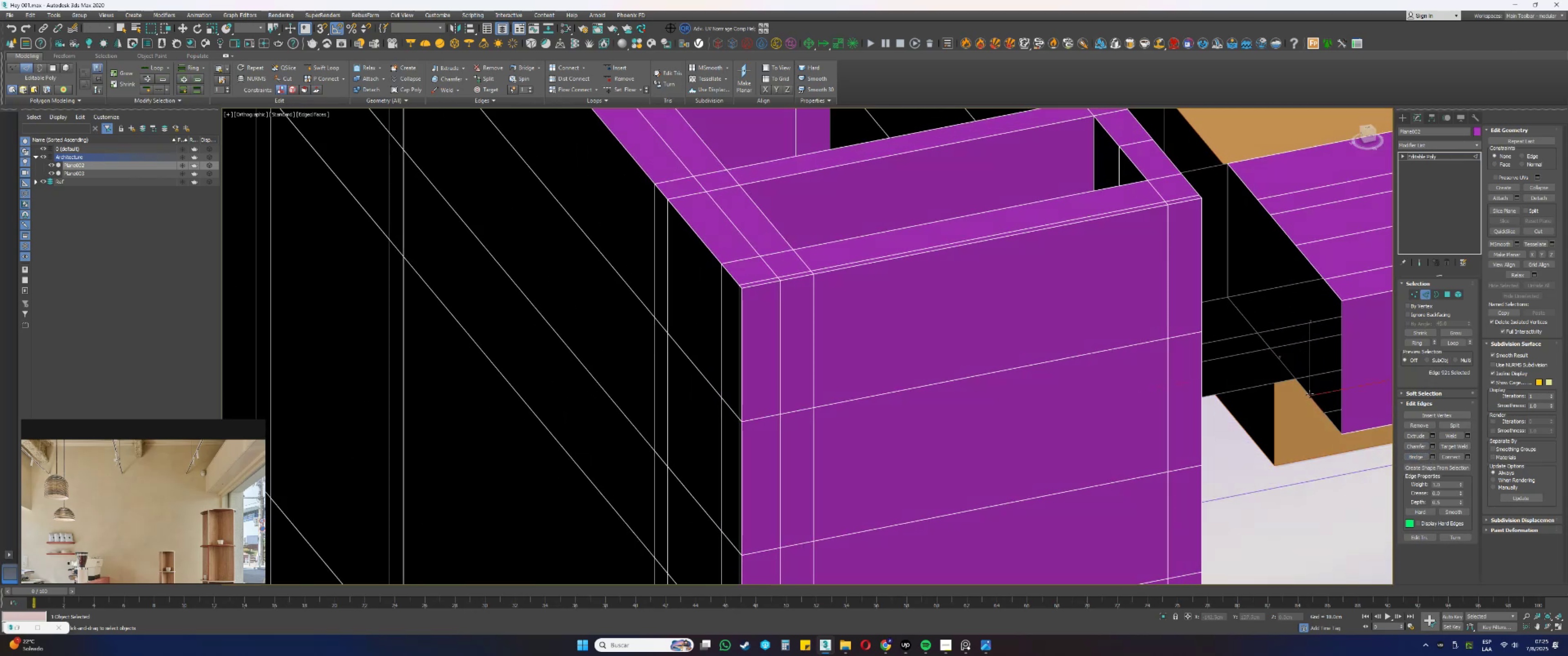 
hold_key(key=AltLeft, duration=0.57)
 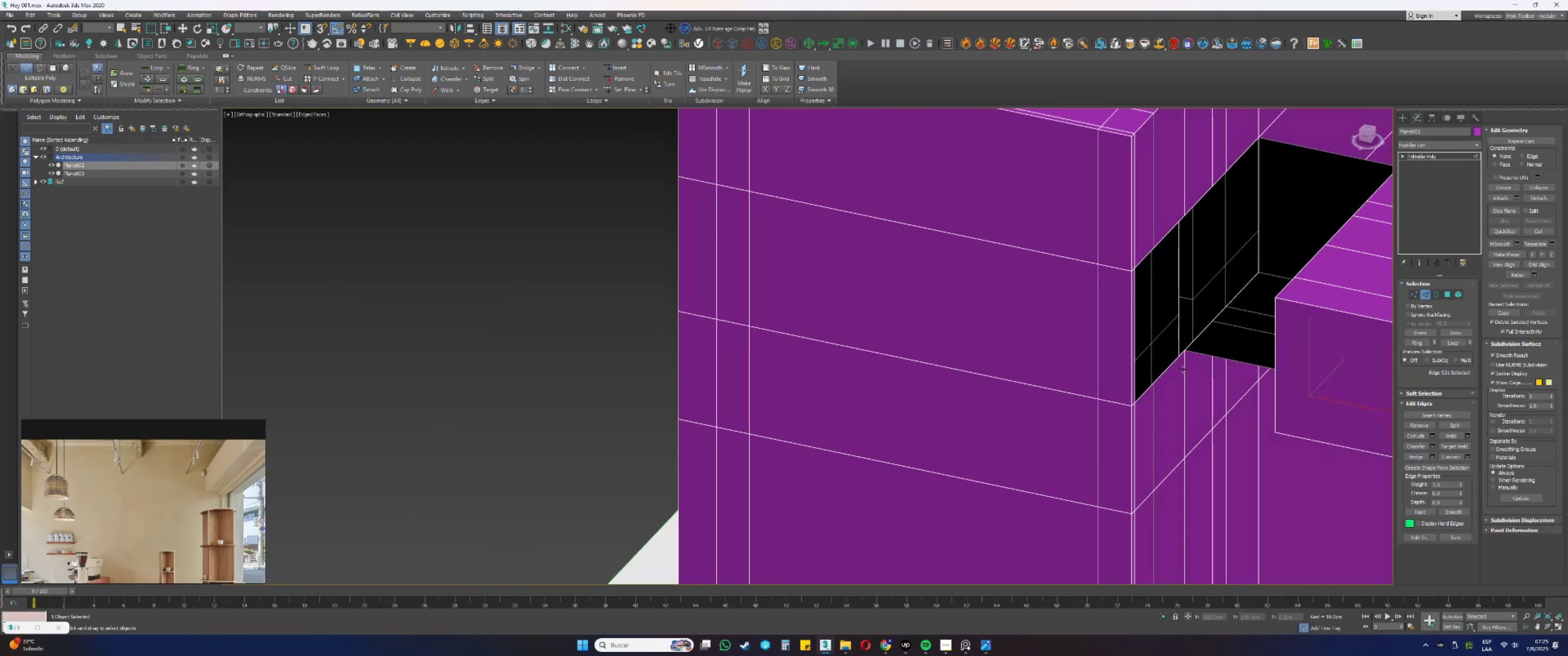 
hold_key(key=ControlLeft, duration=0.44)
left_click([1169, 366])
 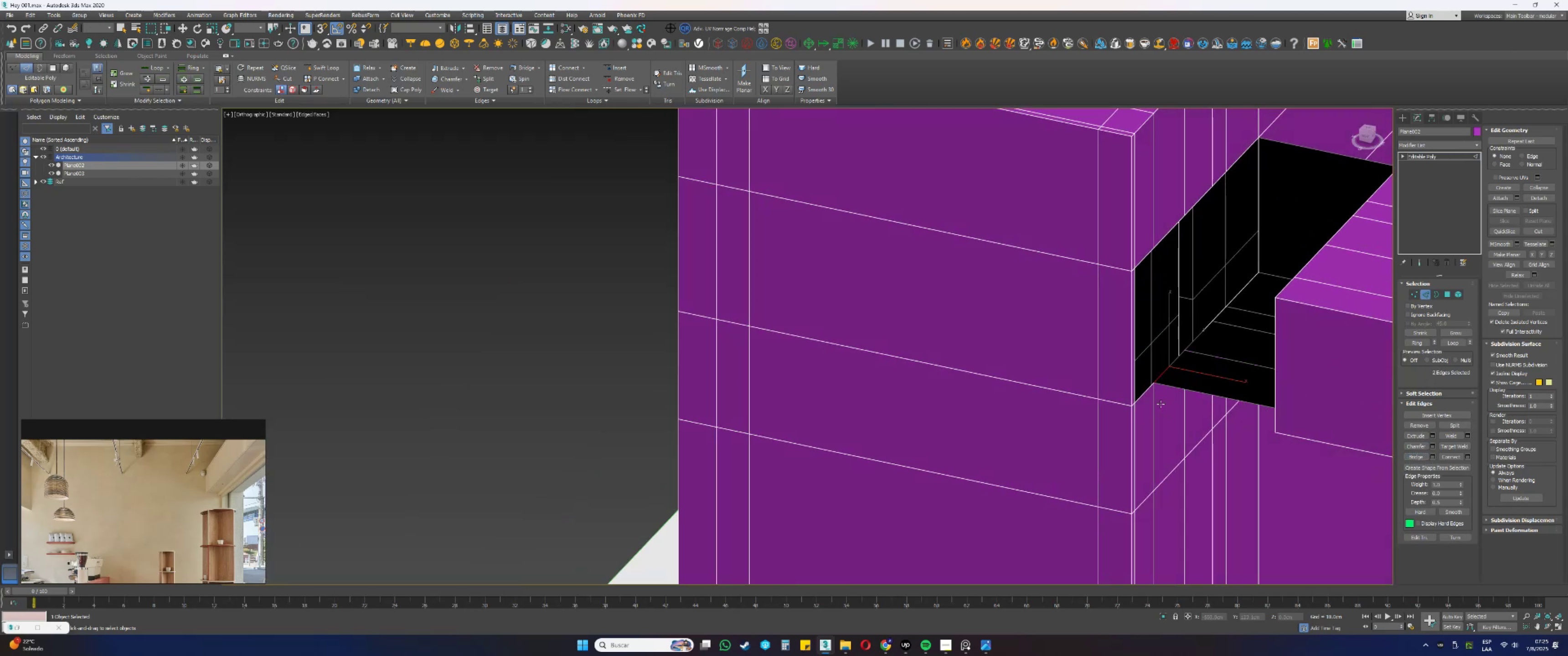 
left_click([1145, 392])
 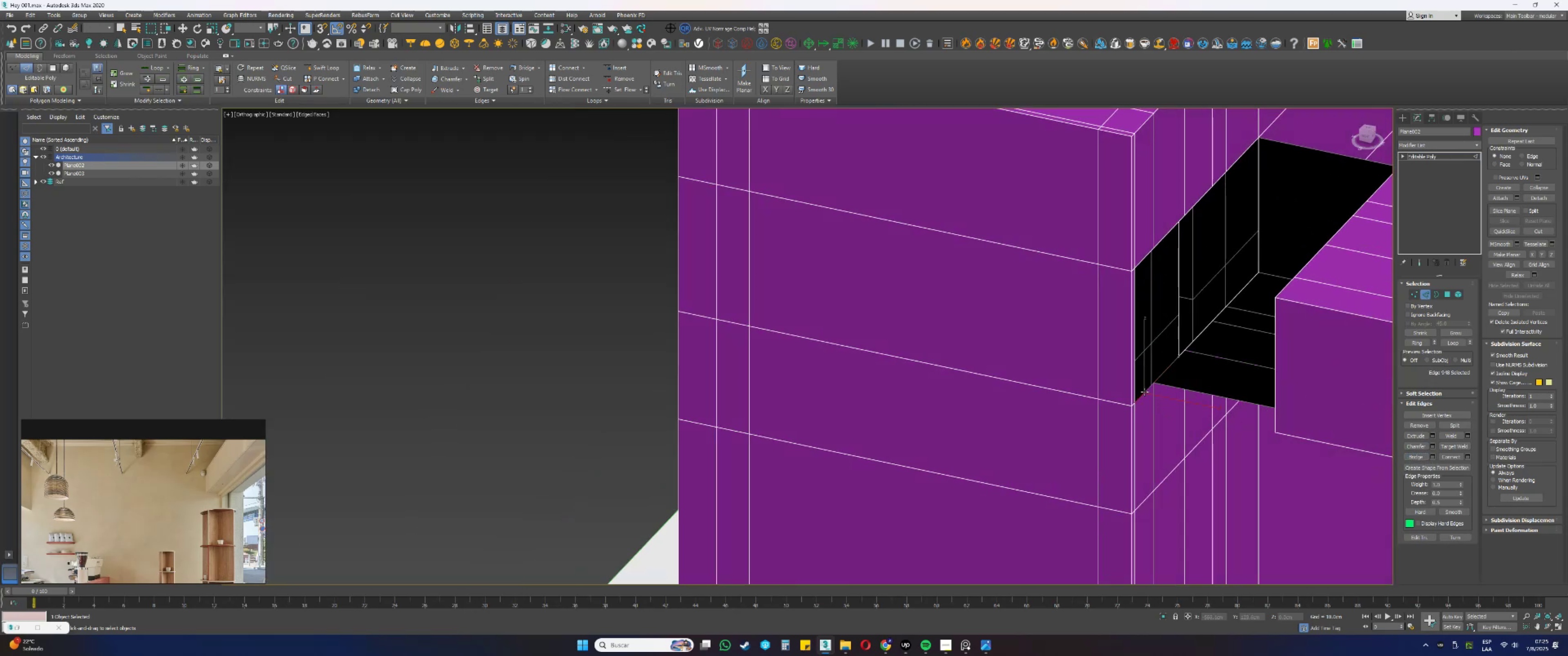 
hold_key(key=AltLeft, duration=0.55)
 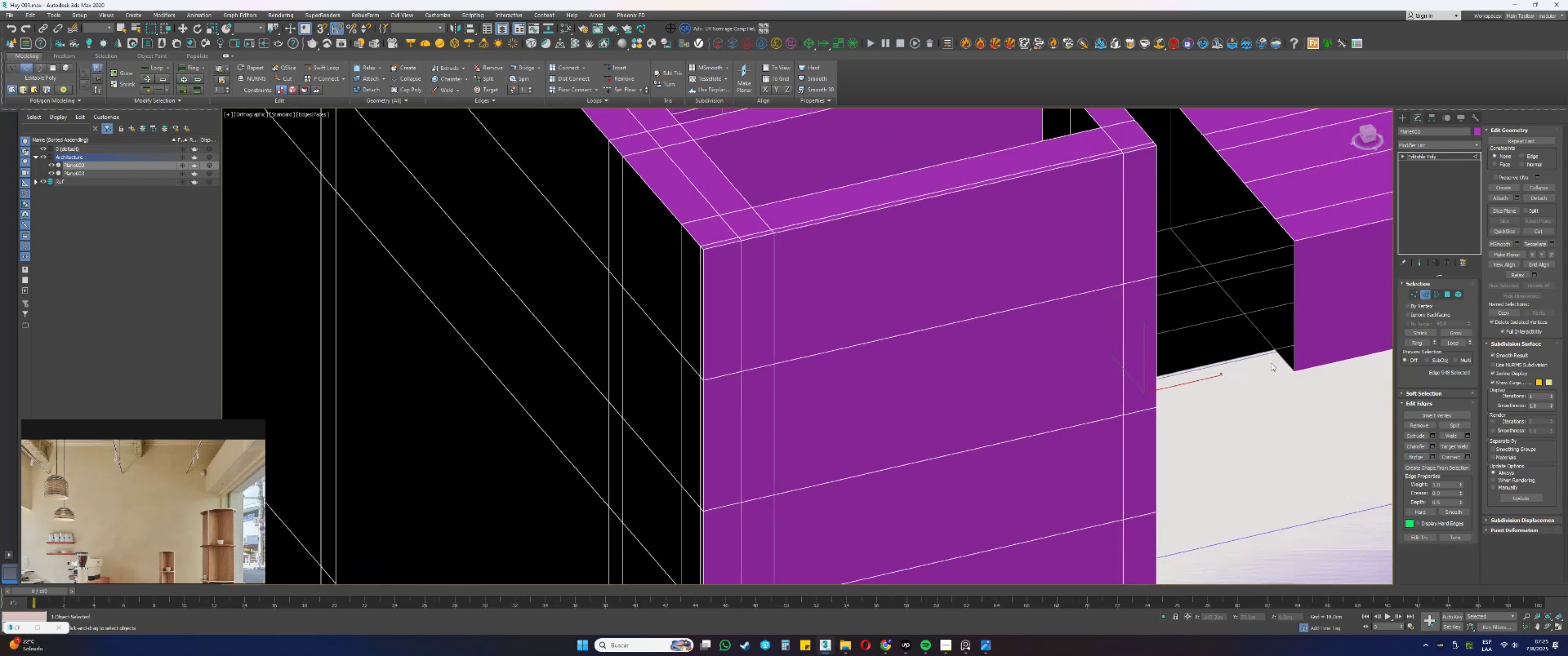 
hold_key(key=ControlLeft, duration=0.32)
 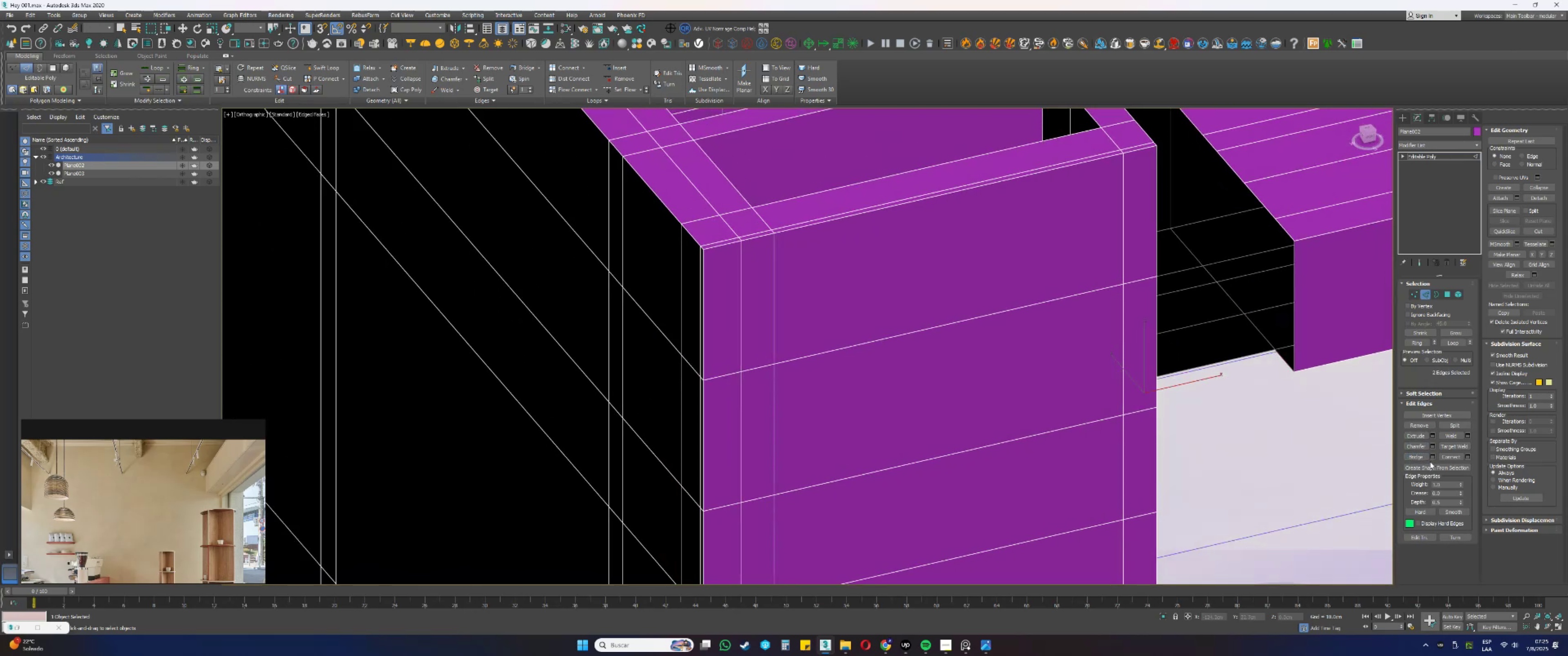 
left_click([1425, 459])
 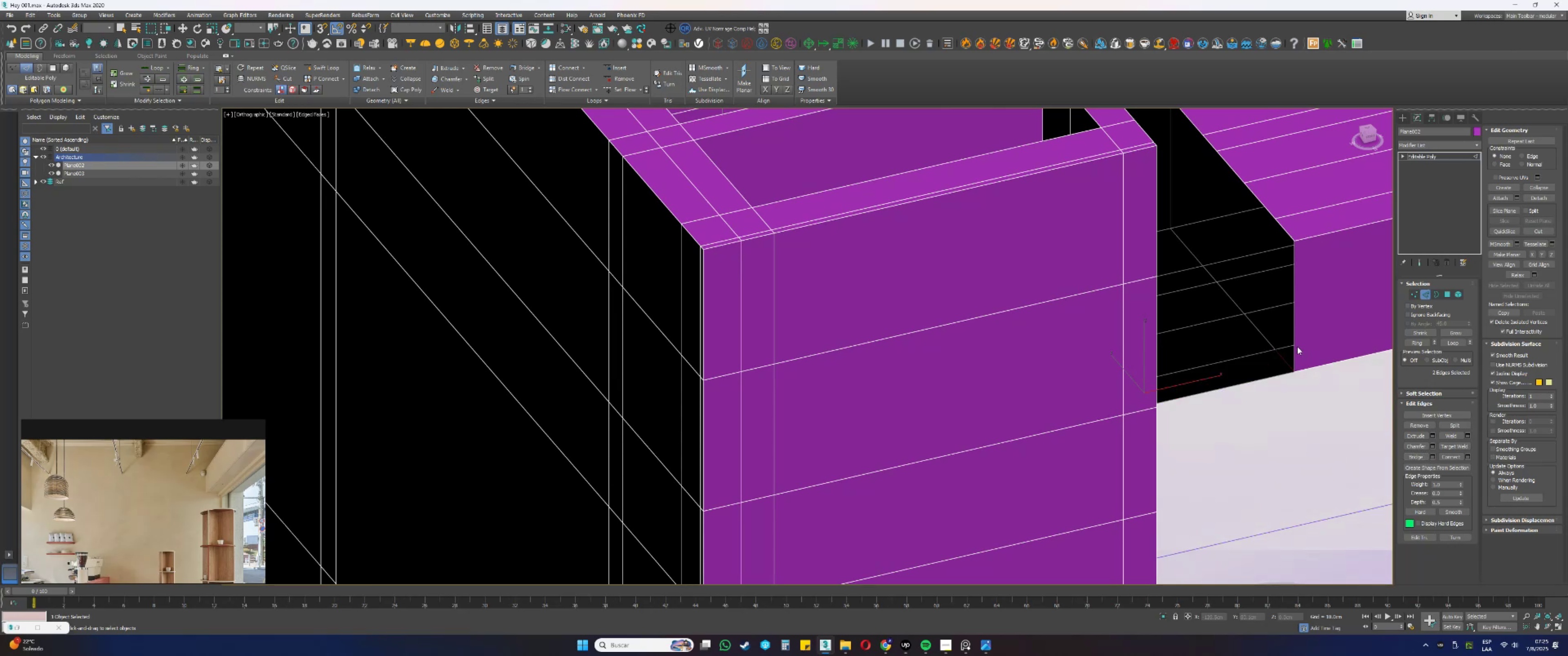 
left_click([1292, 344])
 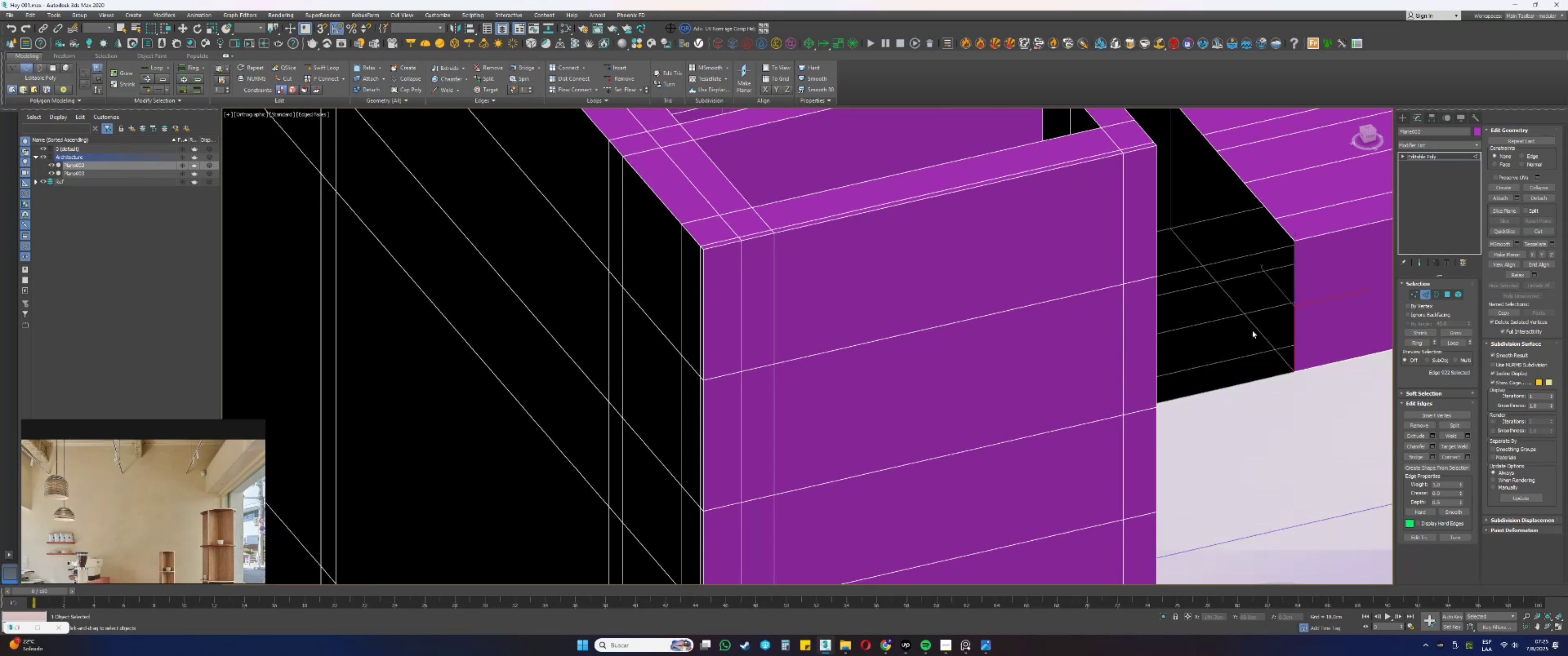 
hold_key(key=AltLeft, duration=0.45)
 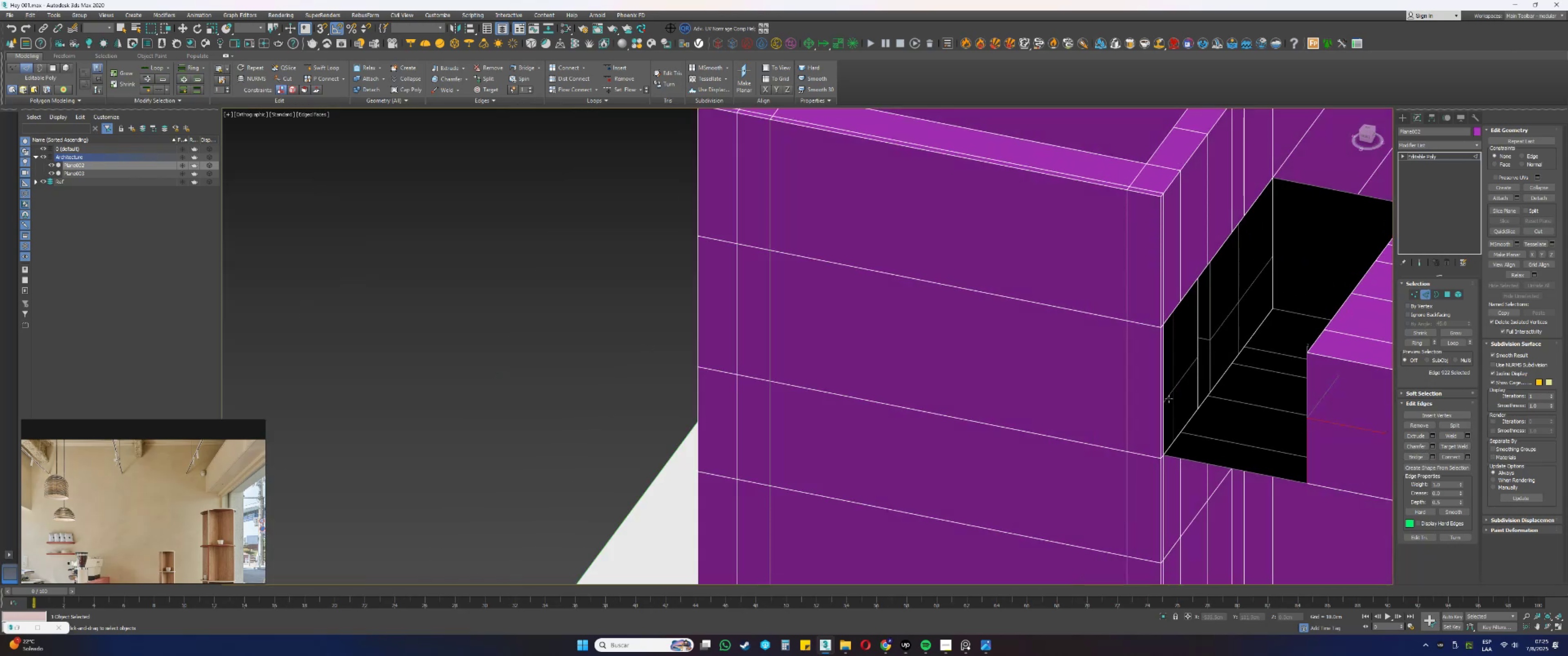 
hold_key(key=ControlLeft, duration=0.38)
left_click([1165, 394])
 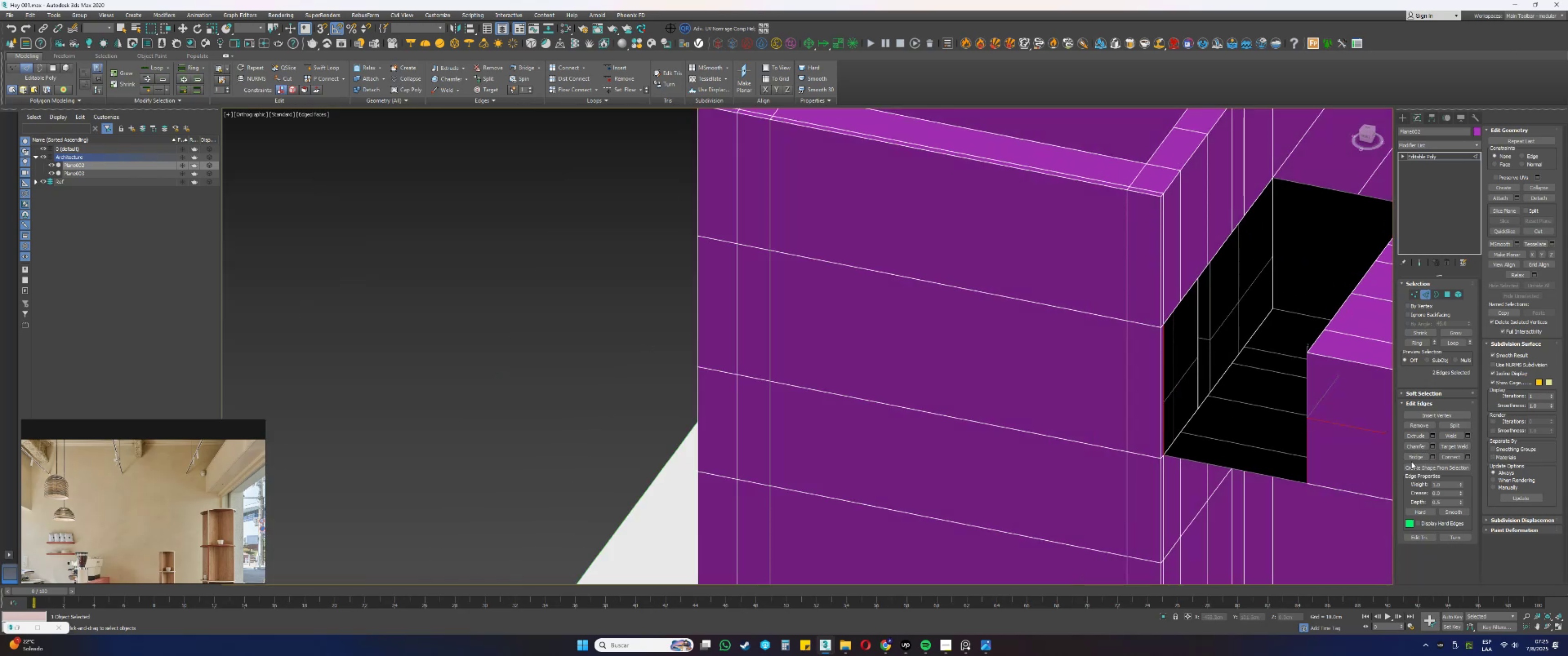 
left_click([1413, 461])
 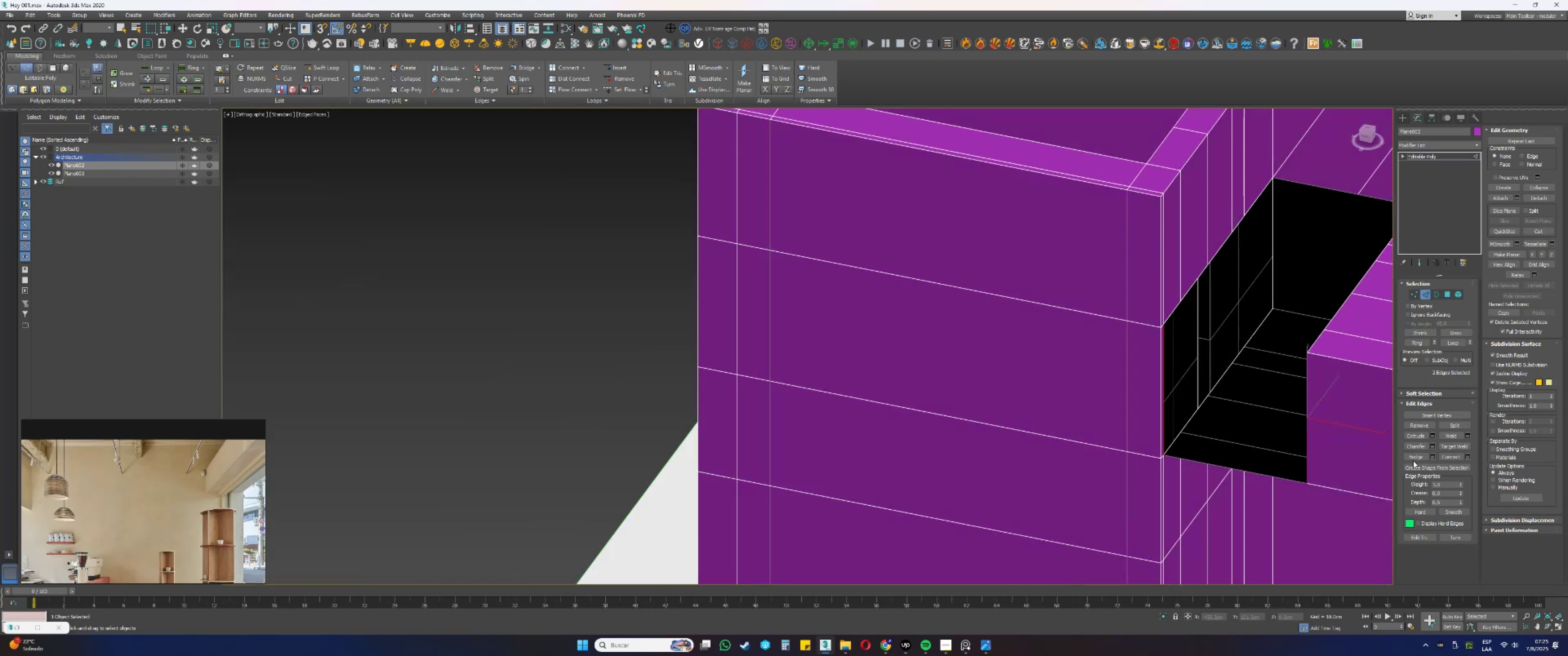 
left_click([1418, 460])
 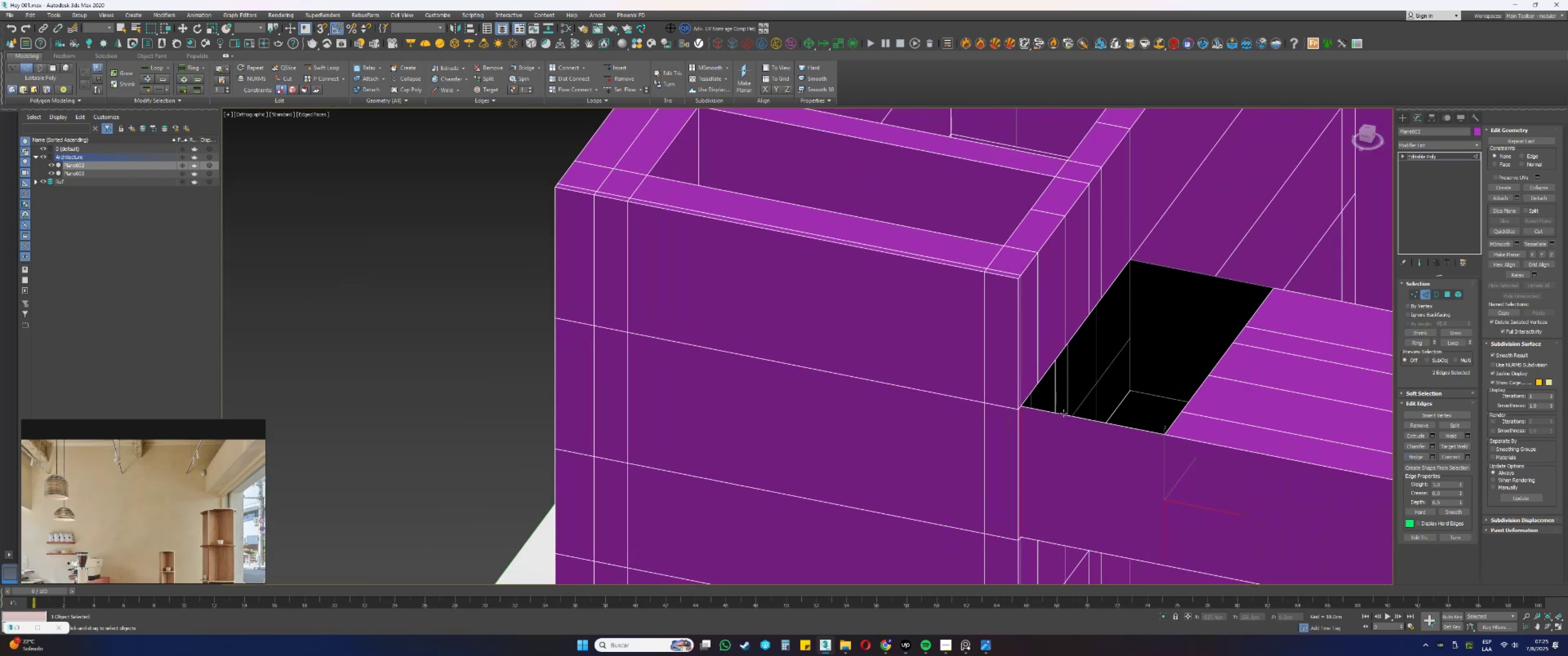 
left_click([1029, 395])
 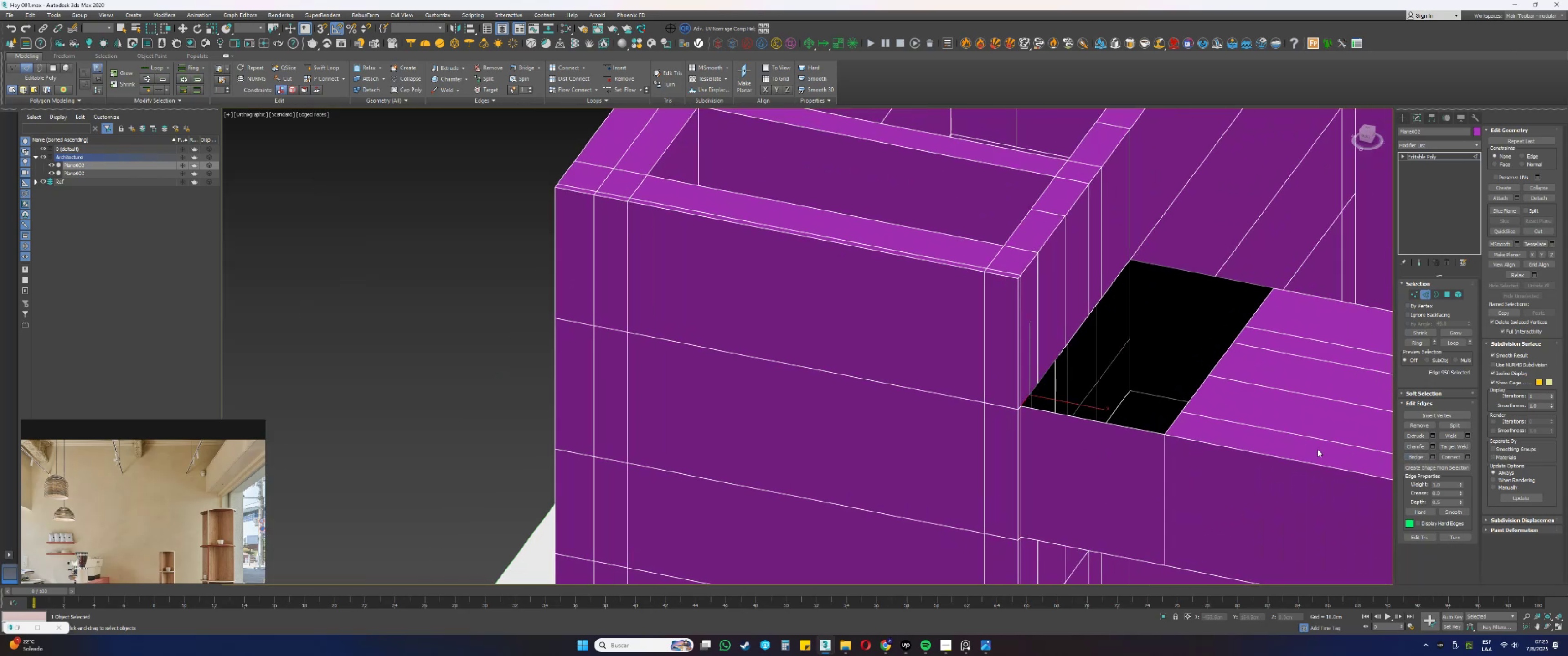 
hold_key(key=ControlLeft, duration=0.53)
left_click([1175, 418])
 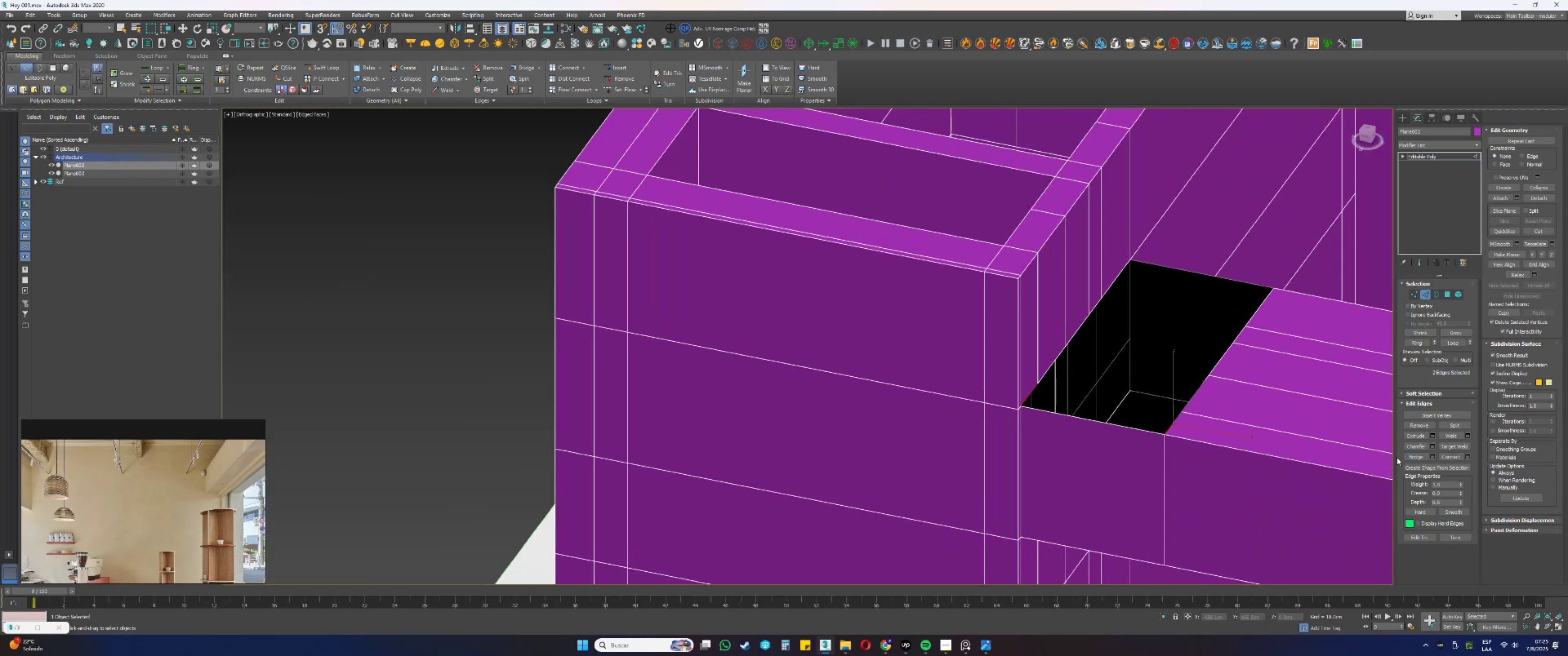 
left_click([1411, 457])
 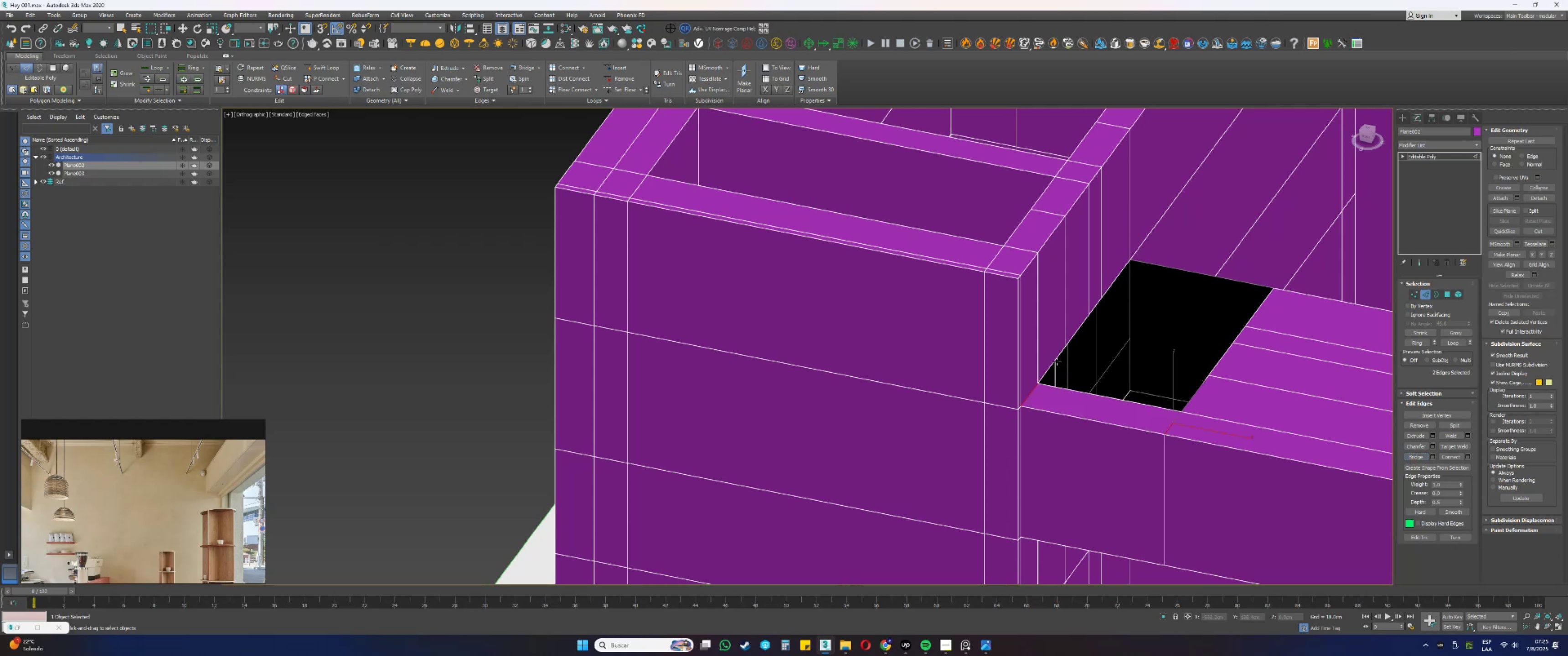 
left_click([1056, 361])
 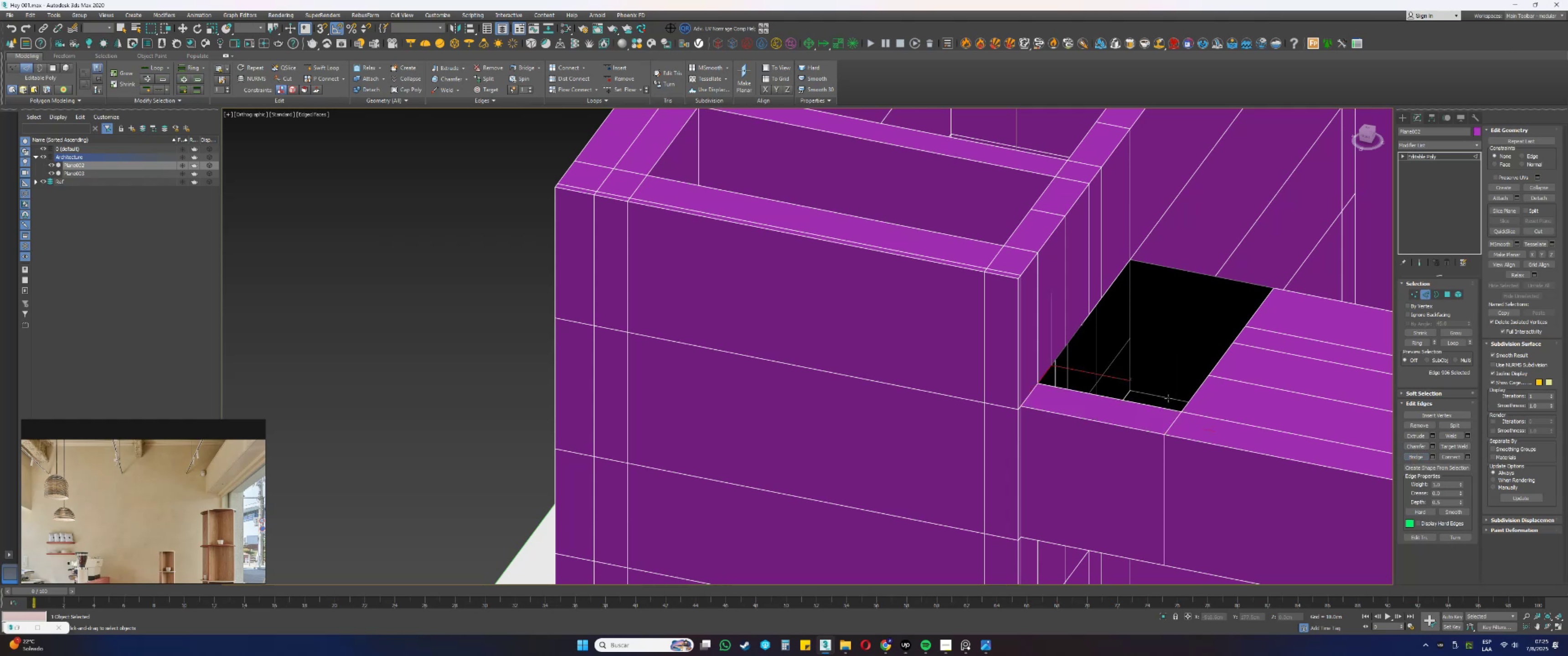 
hold_key(key=ControlLeft, duration=0.86)
left_click([1197, 390])
 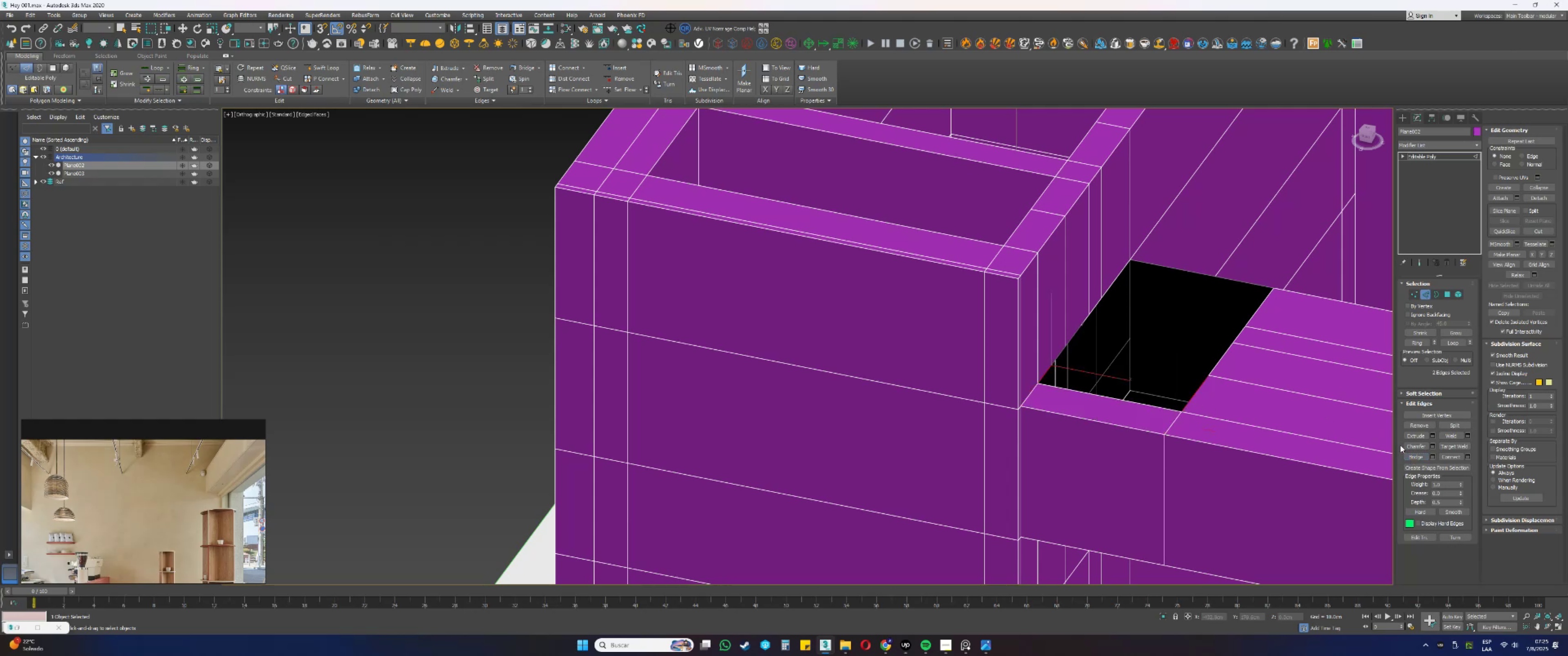 
left_click([1410, 455])
 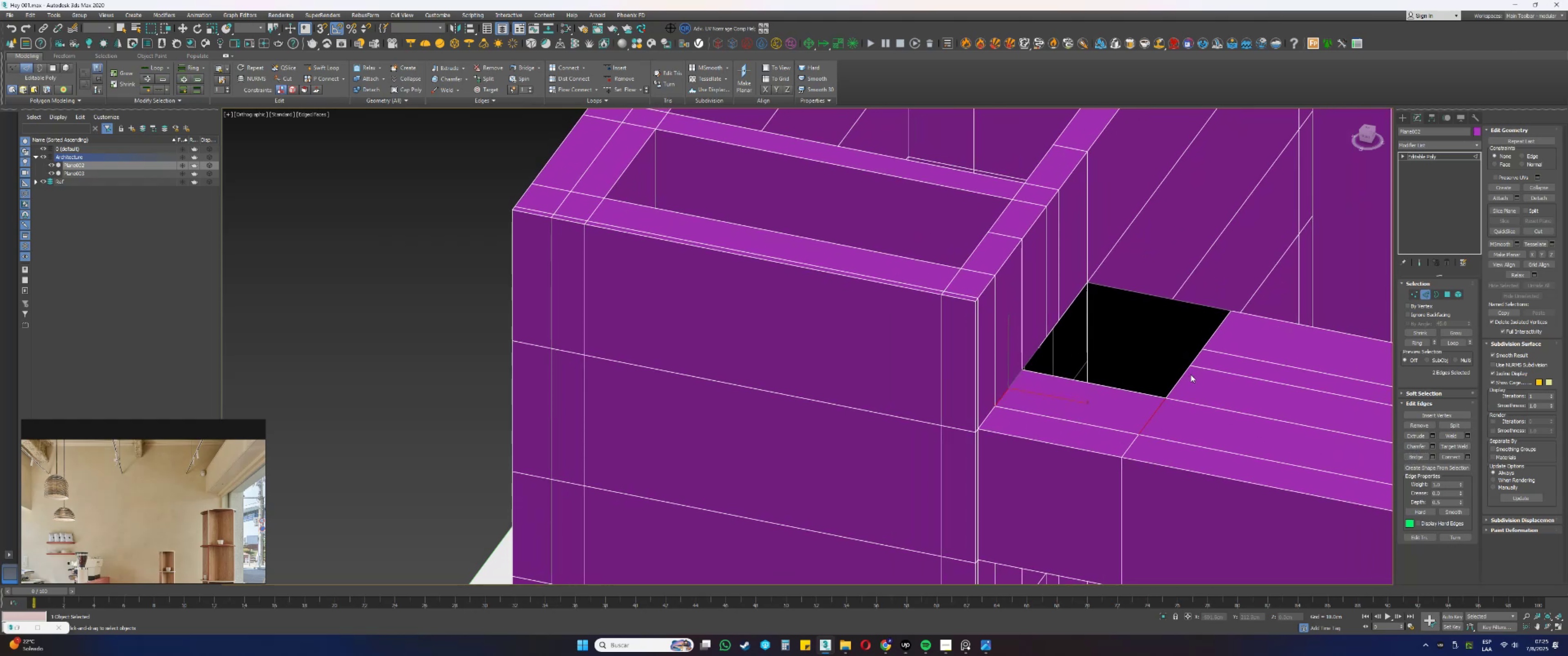 
left_click([1185, 372])
 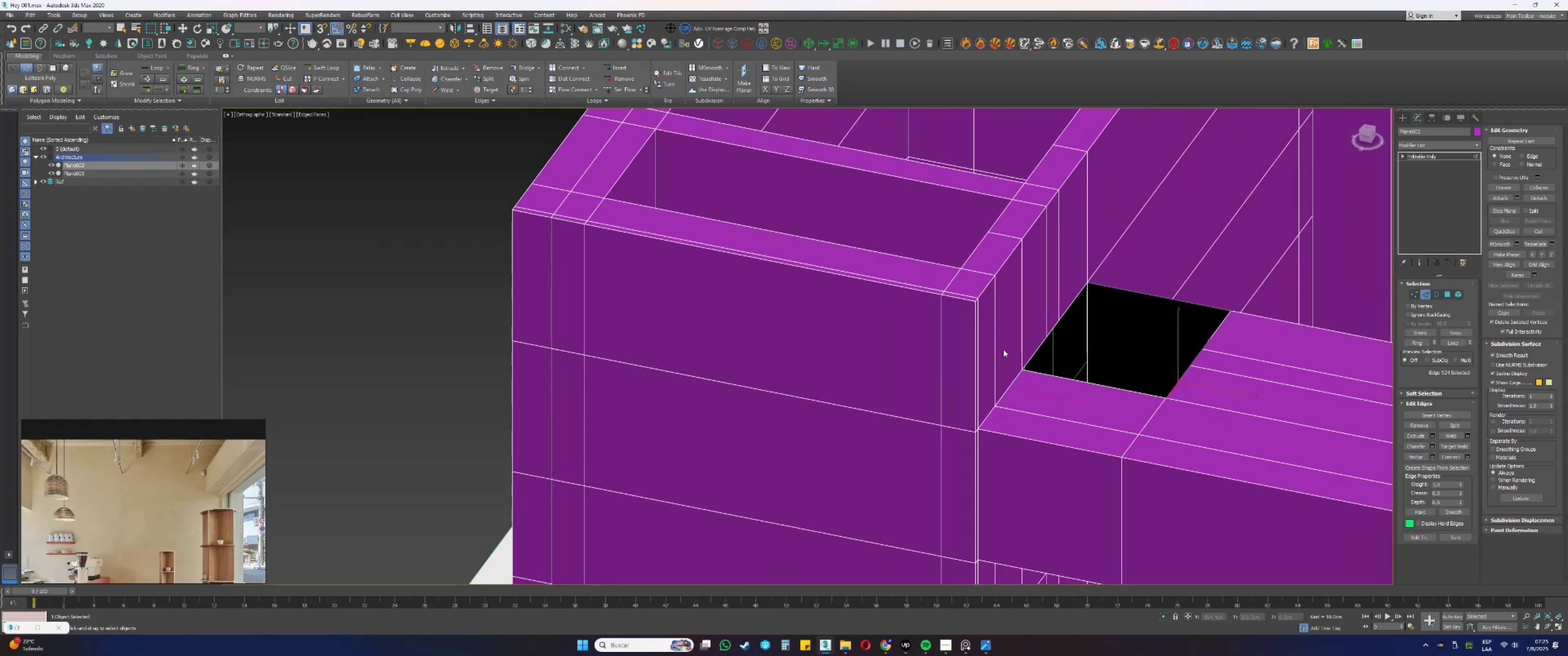 
hold_key(key=ControlLeft, duration=0.91)
left_click([1035, 348])
 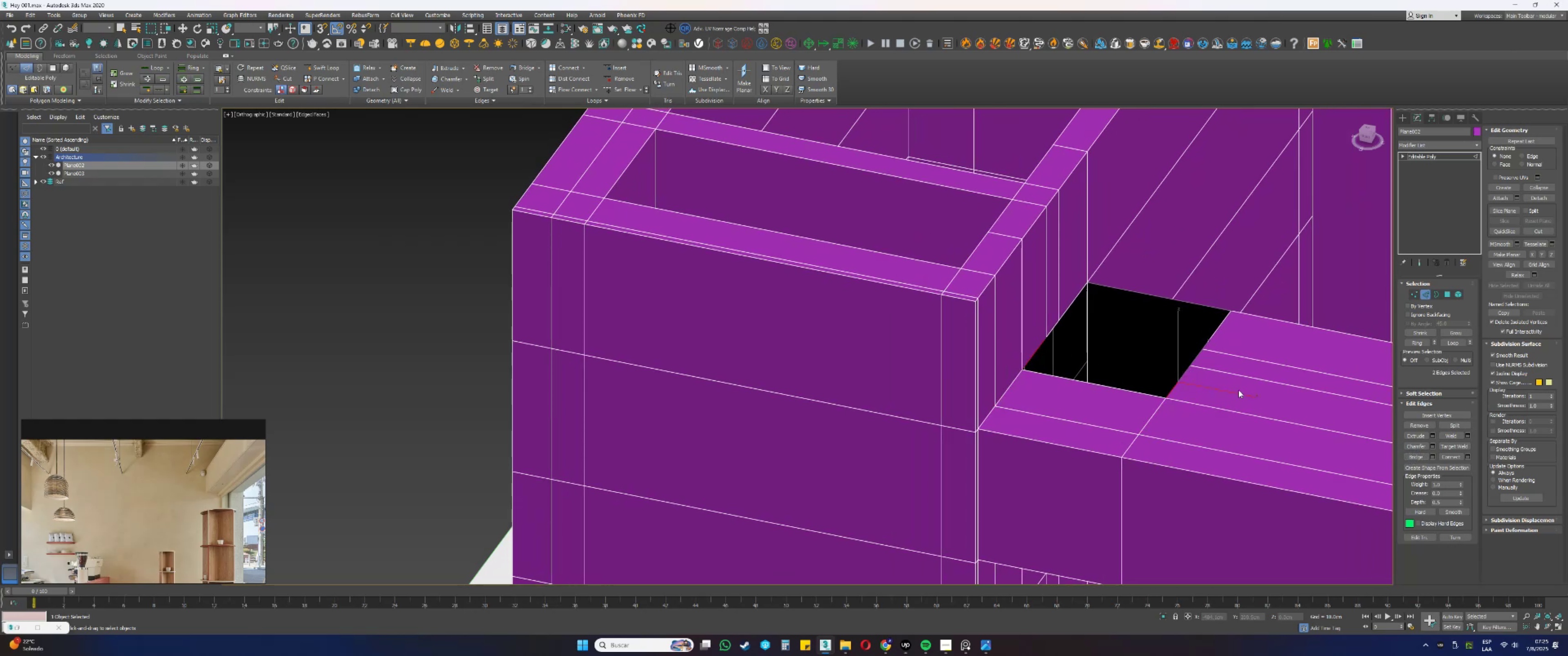 
left_click([1415, 457])
 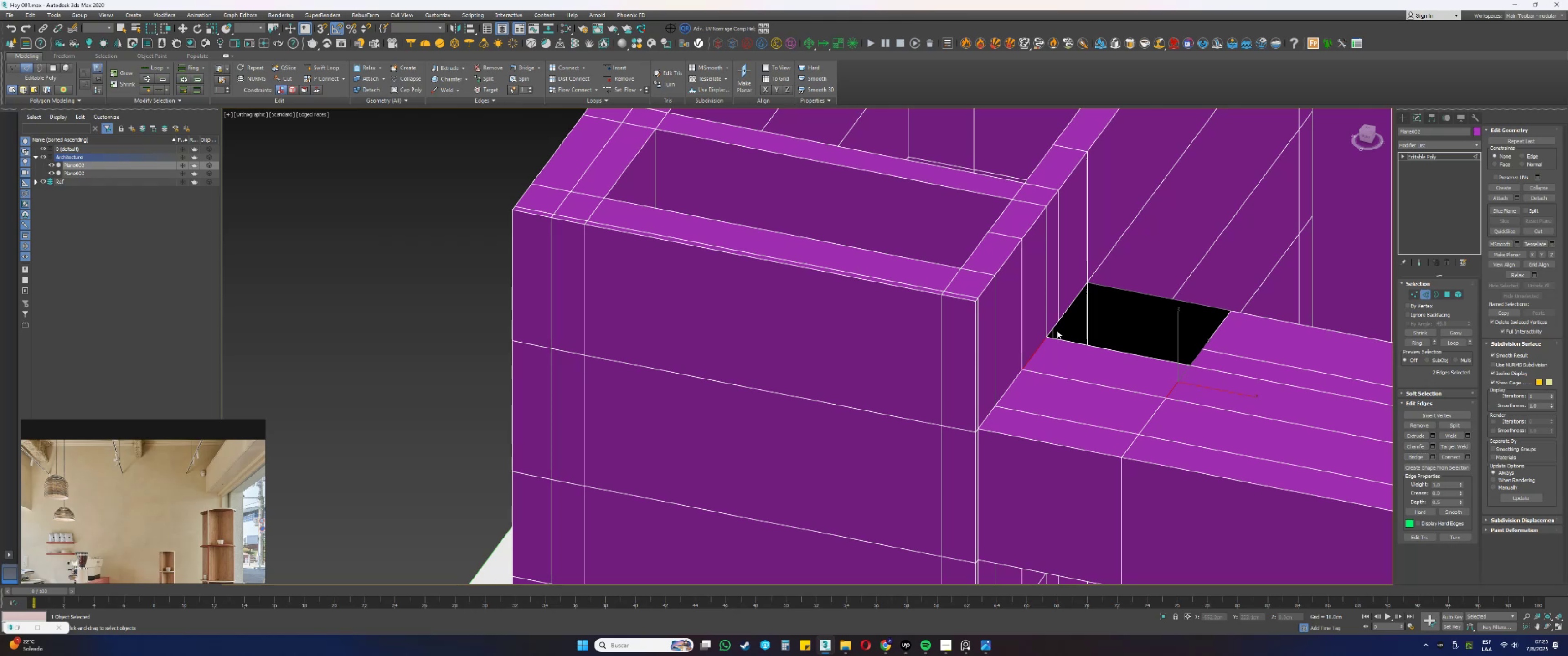 
left_click([1053, 329])
 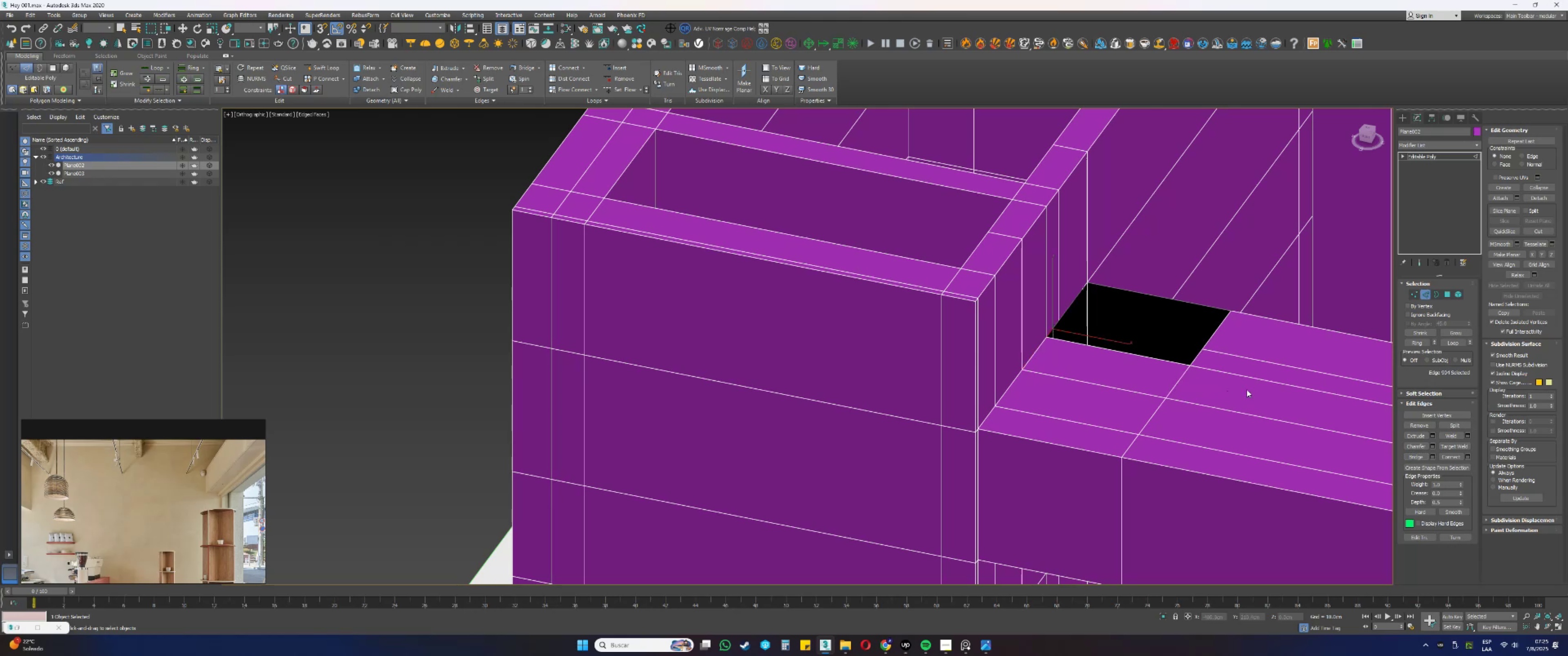 
hold_key(key=ControlLeft, duration=0.52)
left_click([1197, 356])
 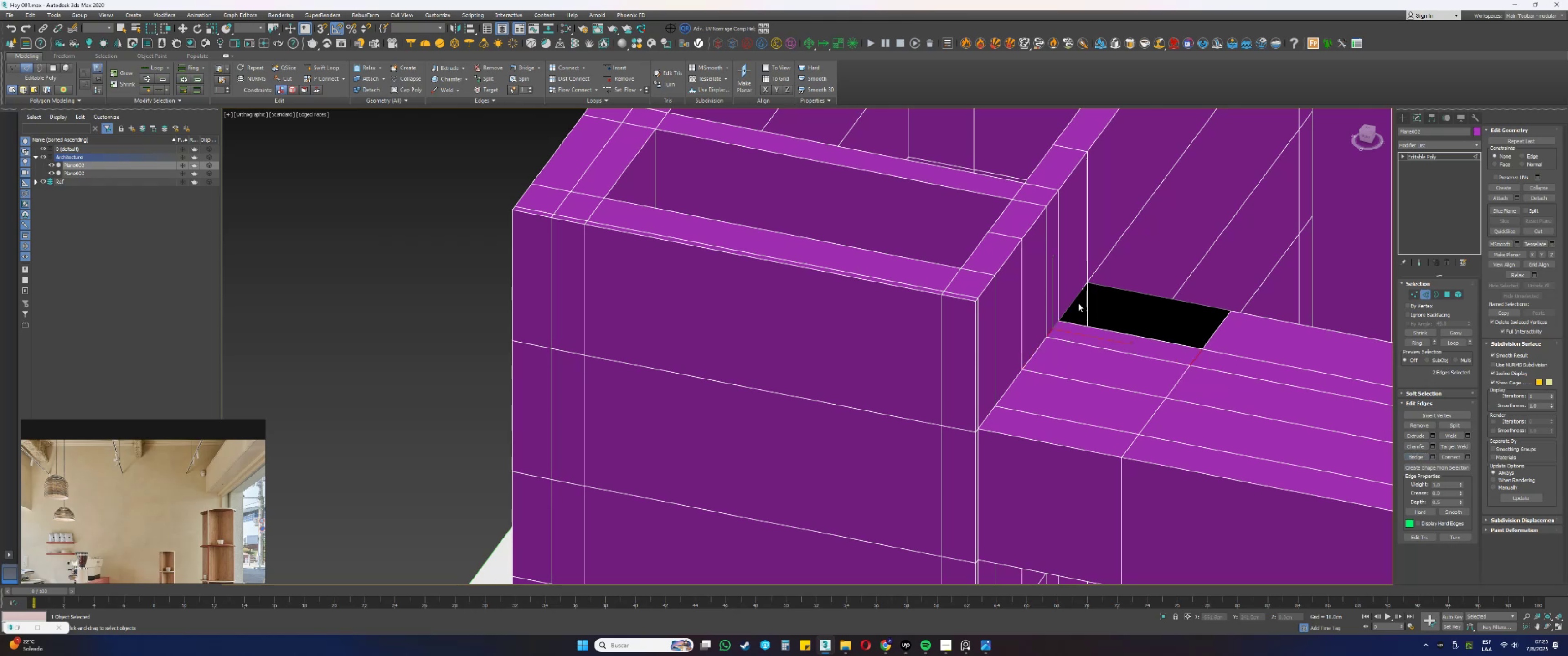 
left_click([1074, 301])
 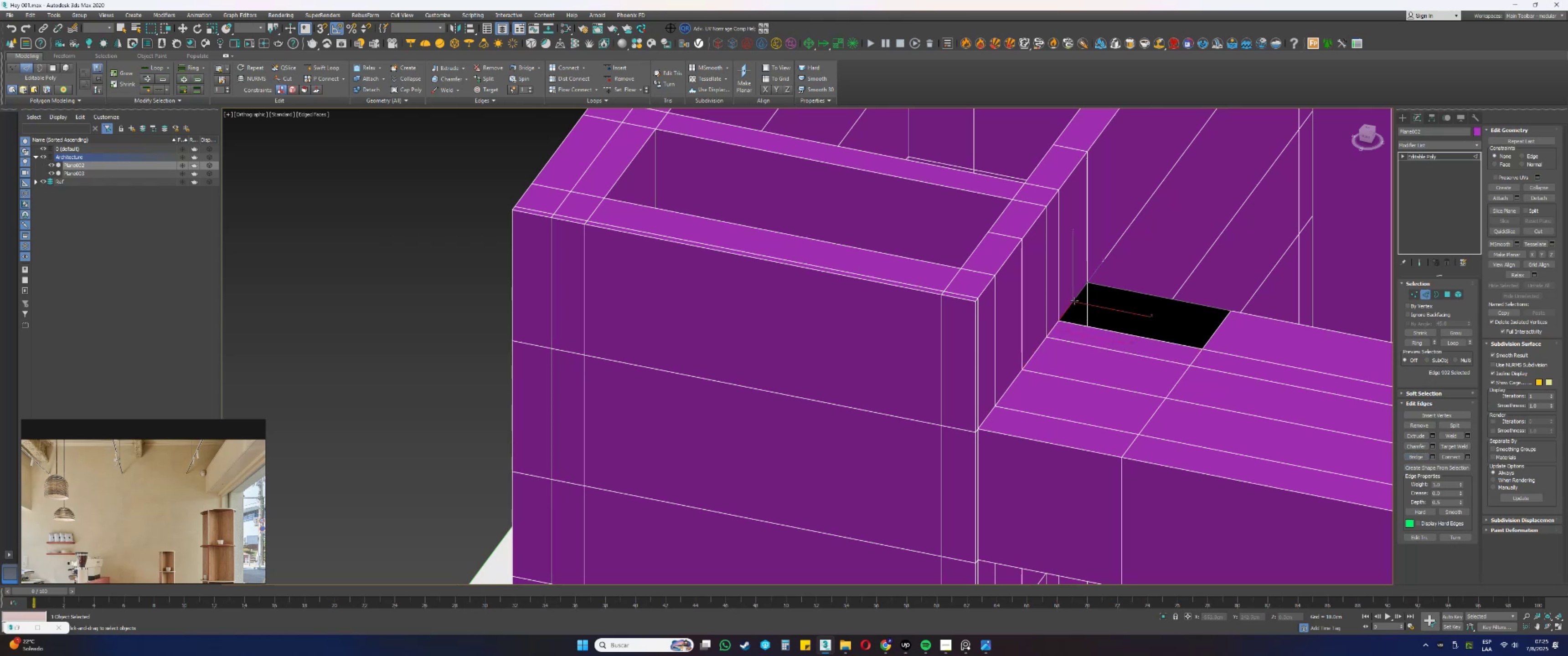 
key(3)
 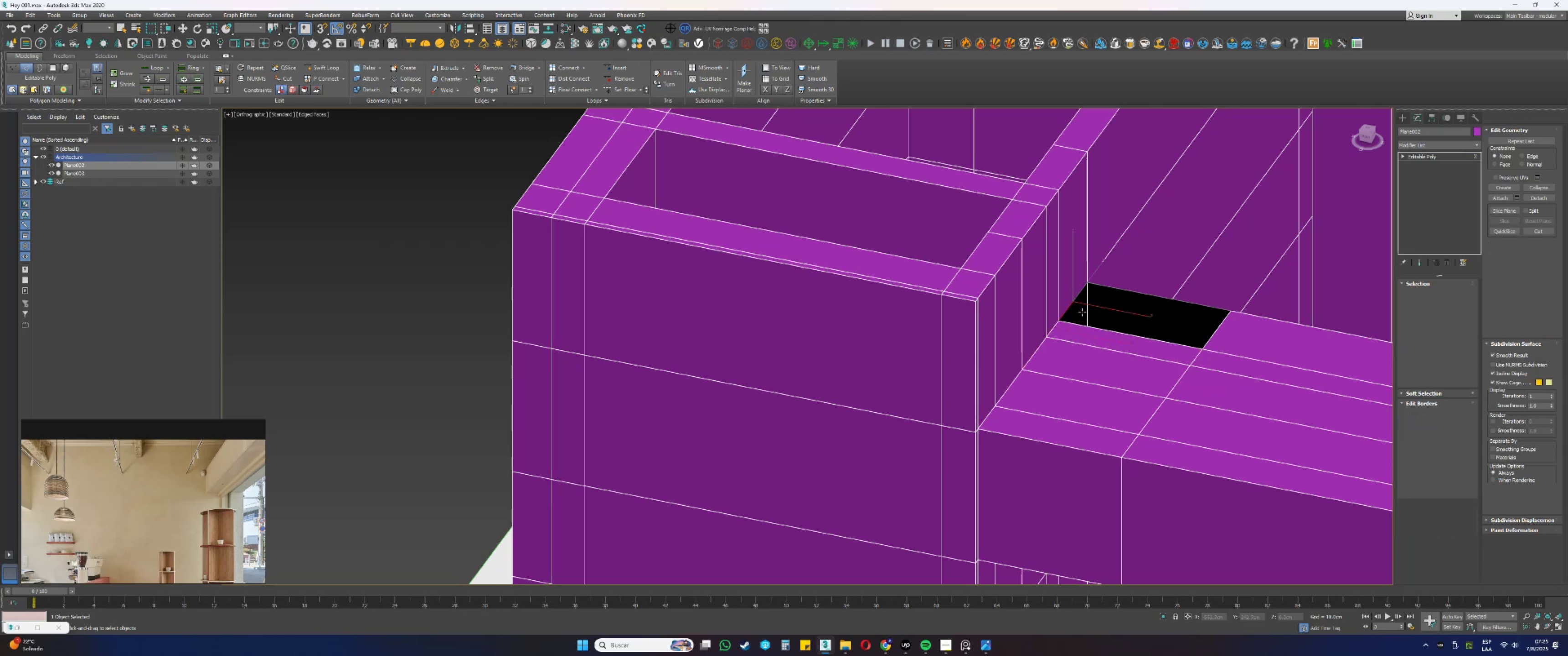 
left_click_drag(start_coordinate=[1085, 317], to_coordinate=[1083, 329])
 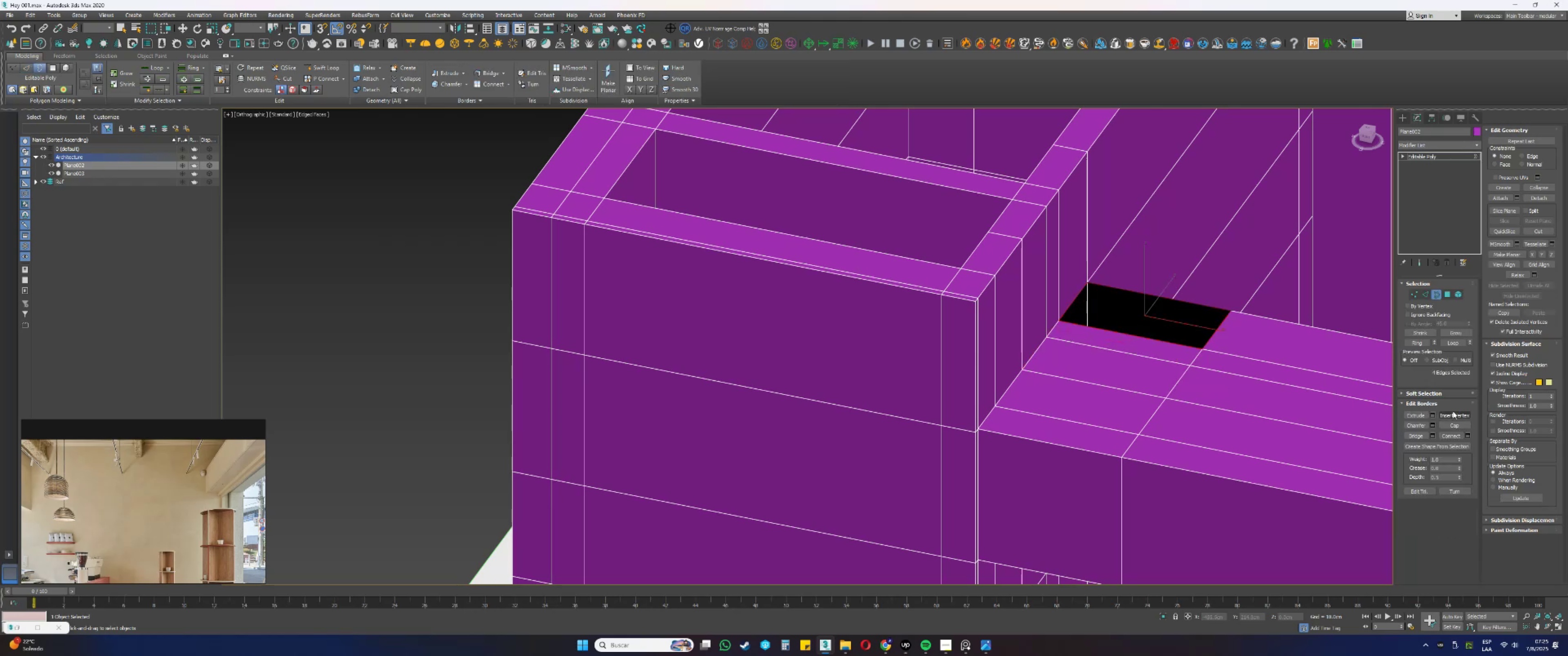 
left_click([1457, 424])
 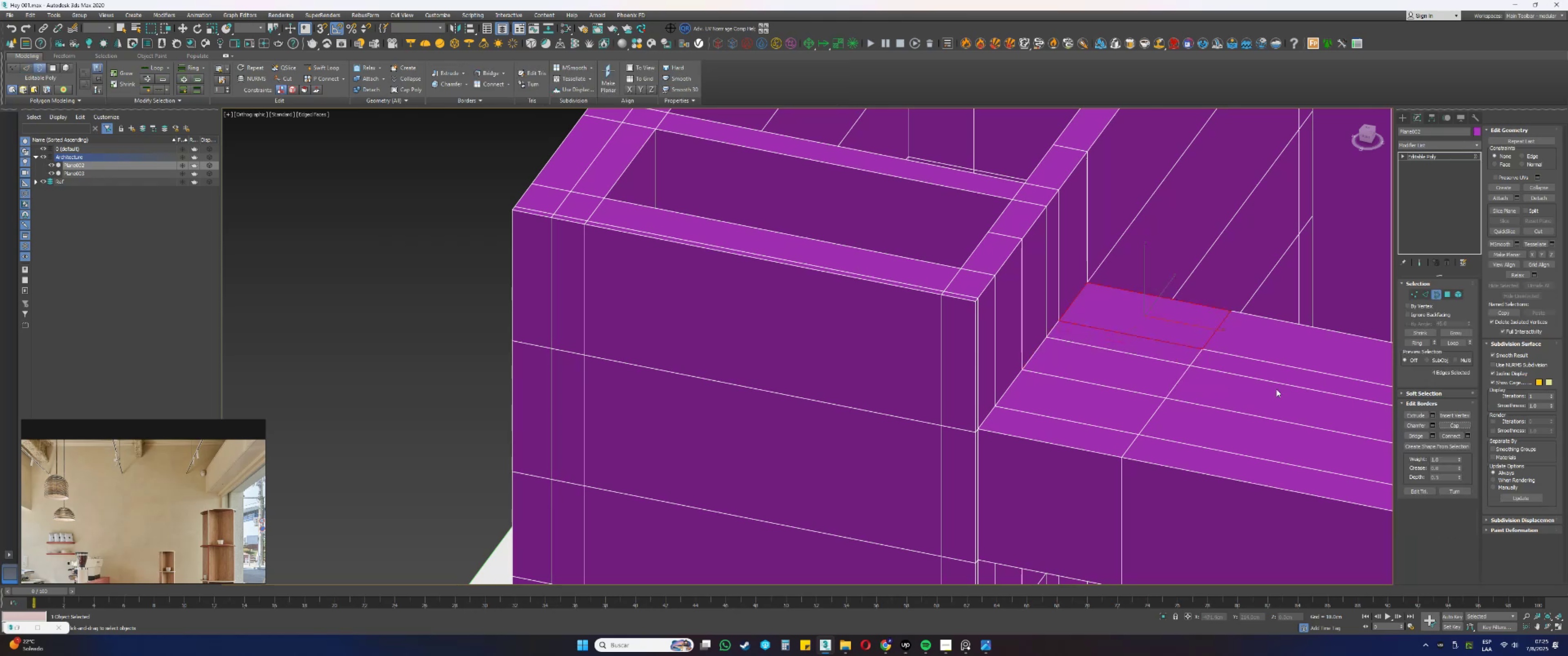 
key(2)
 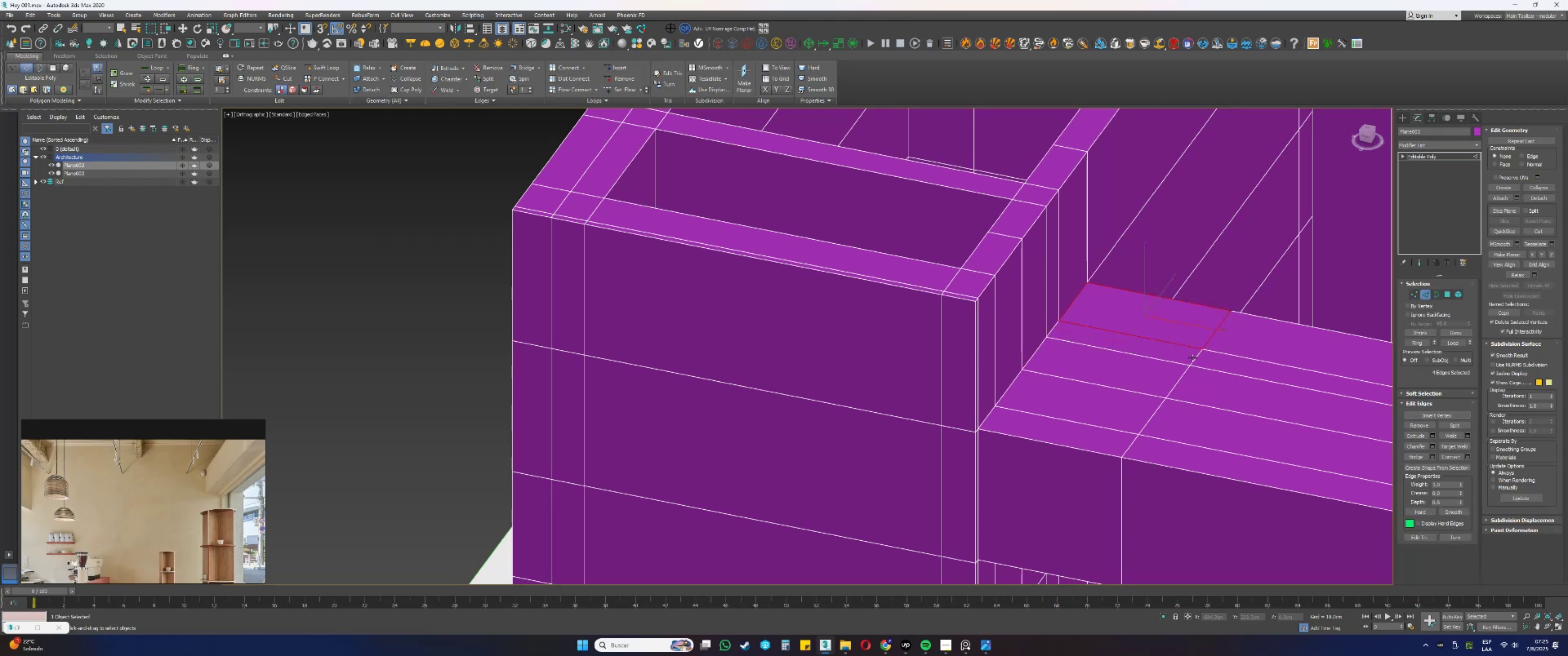 
double_click([1194, 358])
 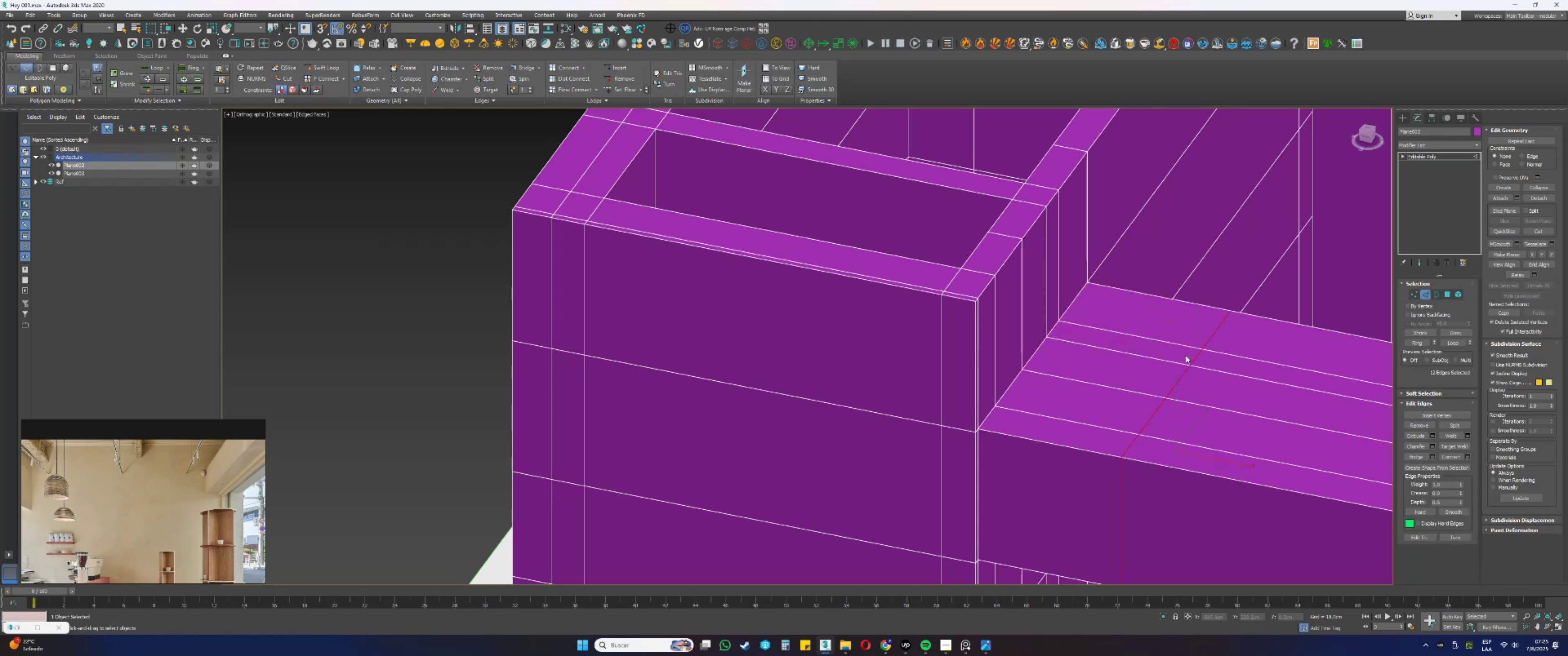 
key(Control+Backspace)
 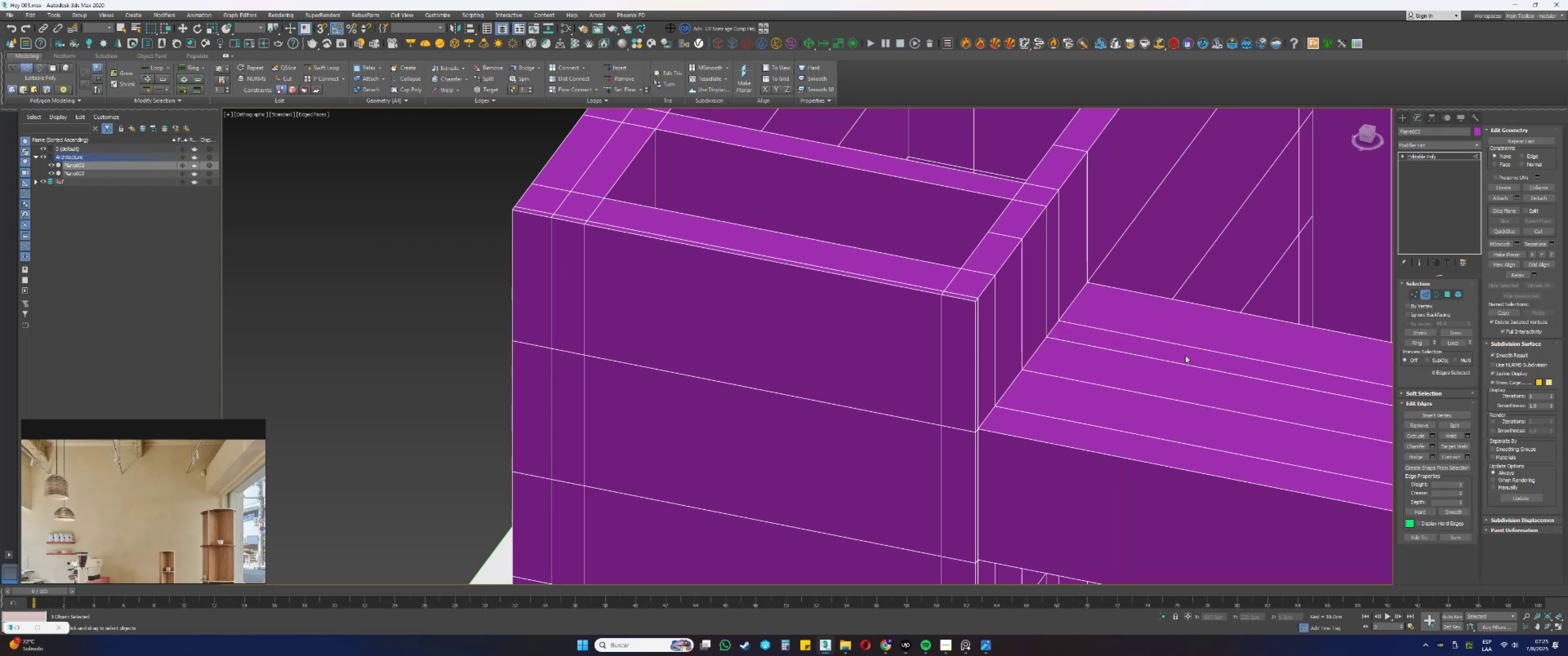 
scroll: coordinate [938, 297], scroll_direction: down, amount: 7.0
 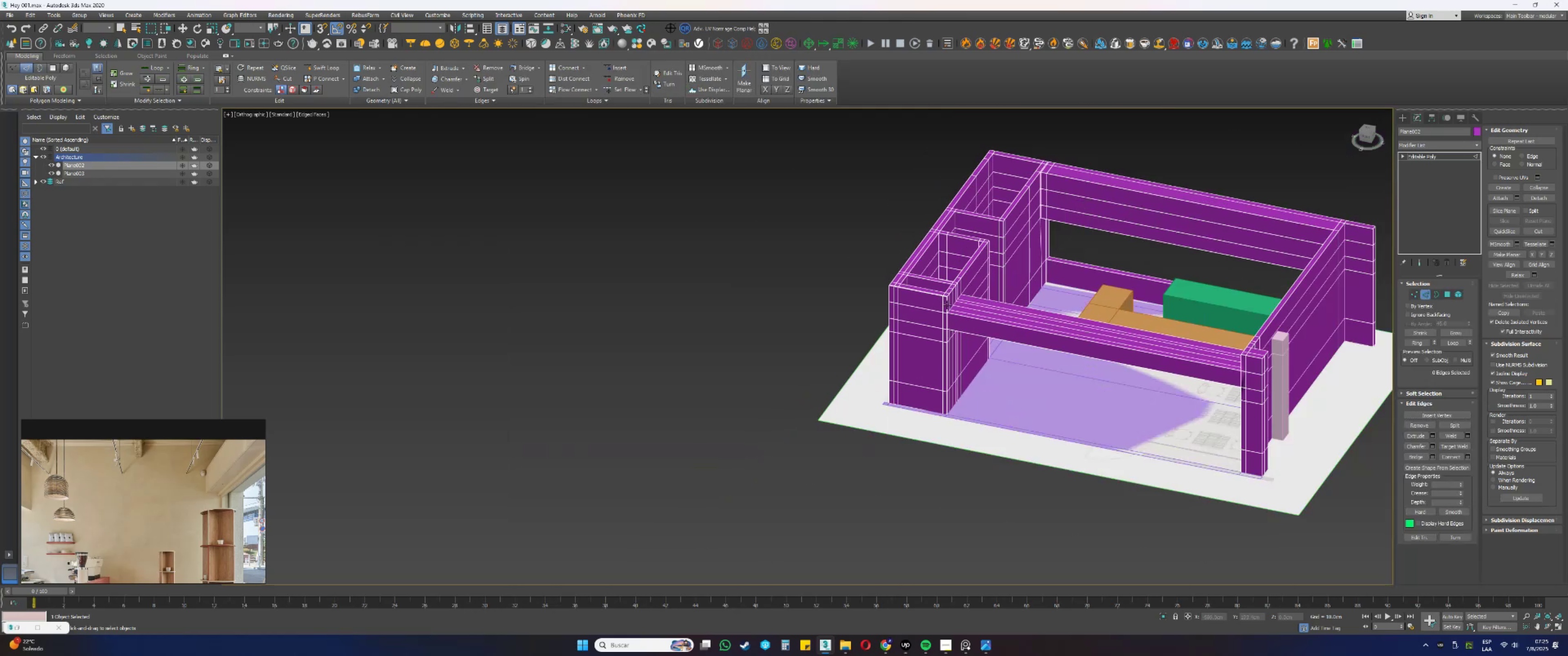 
left_click_drag(start_coordinate=[872, 236], to_coordinate=[1308, 508])
 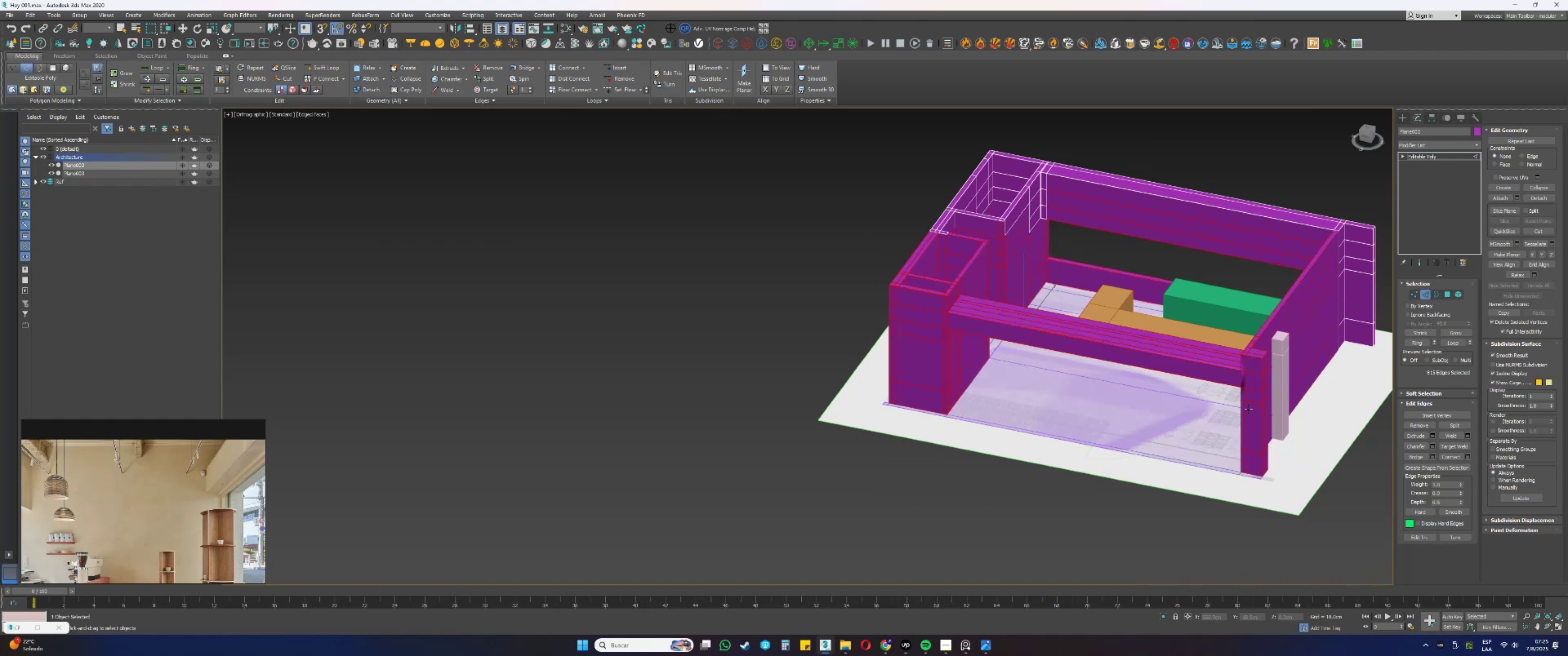 
scroll: coordinate [1246, 390], scroll_direction: up, amount: 2.0
 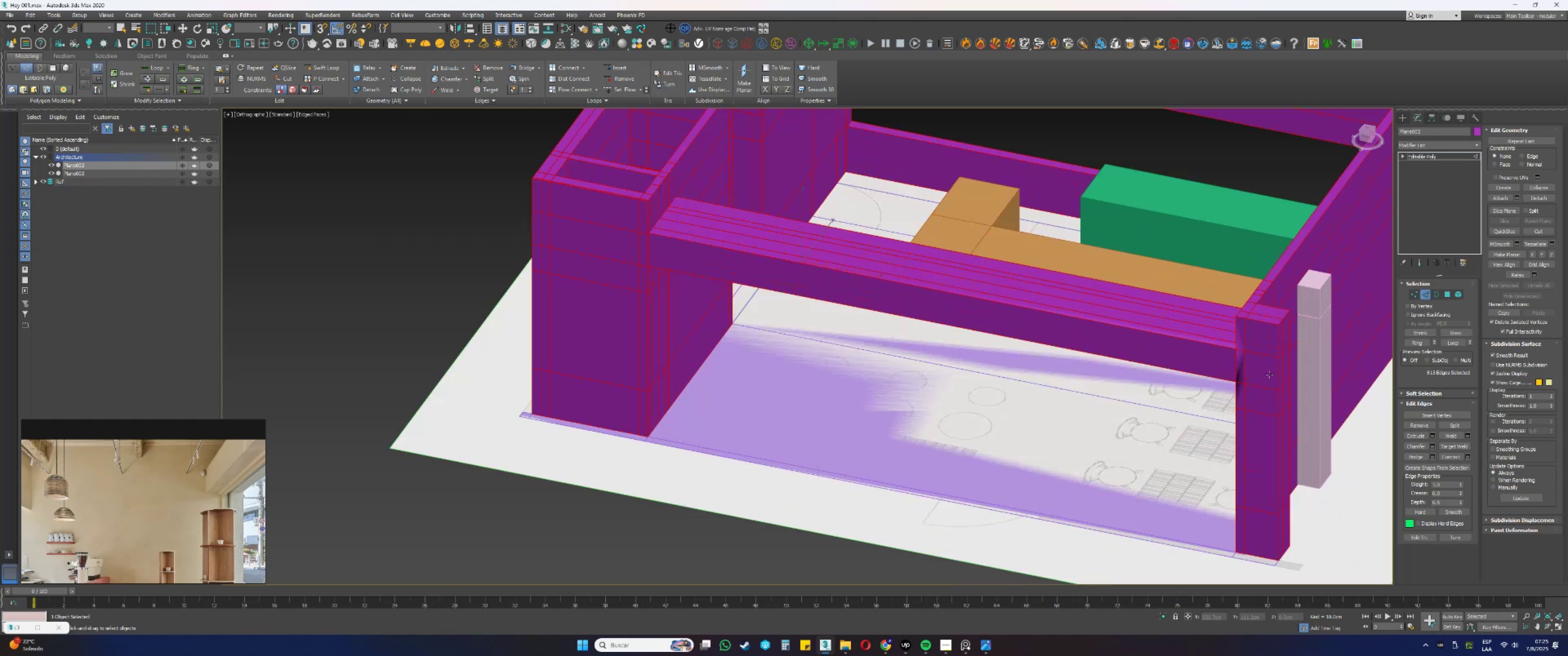 
hold_key(key=AltLeft, duration=0.33)
 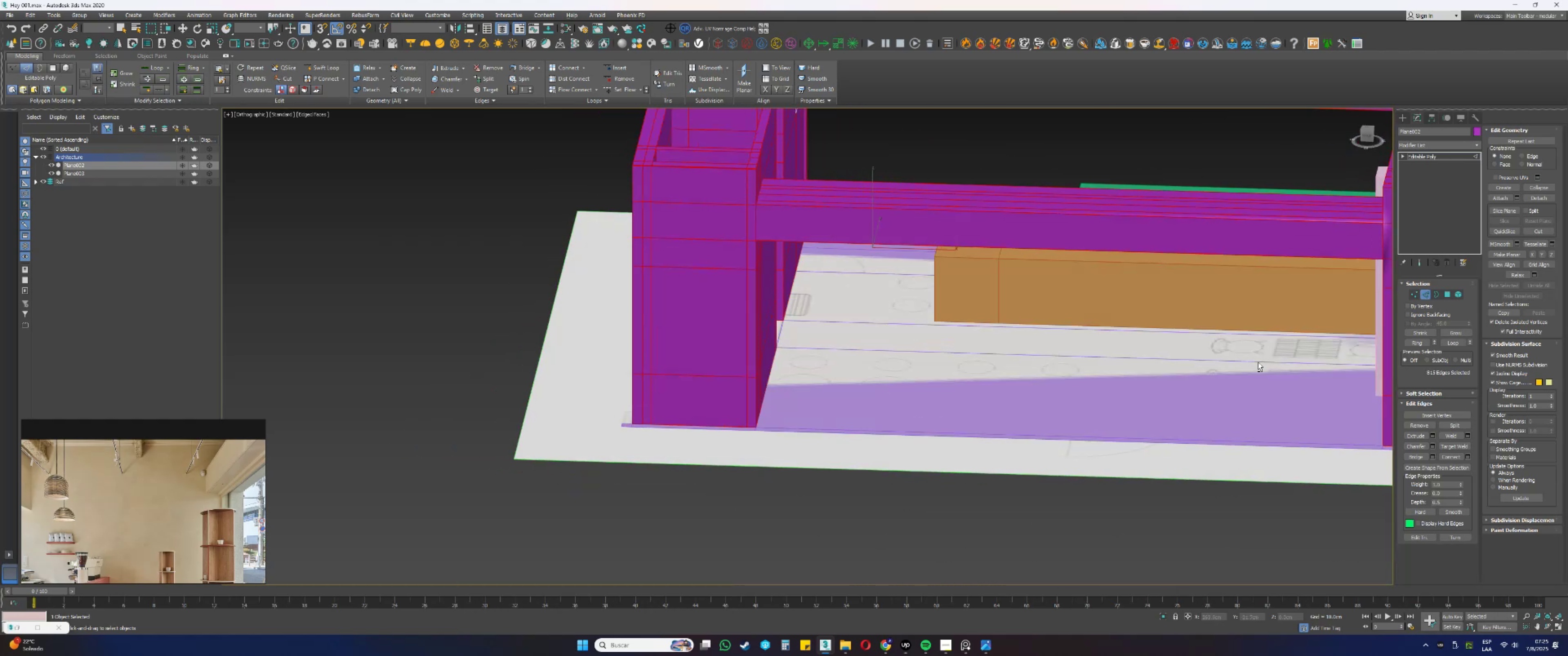 
scroll: coordinate [1211, 360], scroll_direction: down, amount: 3.0
 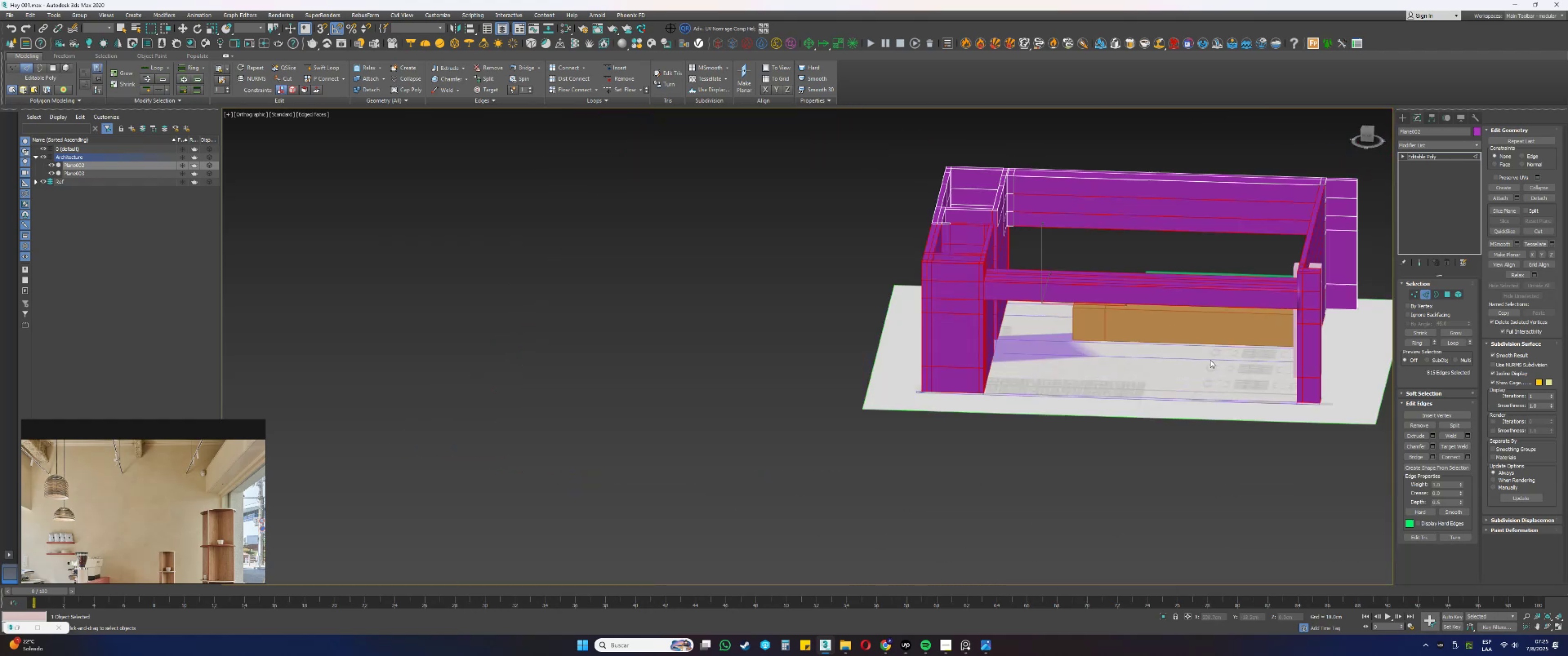 
type(35)
 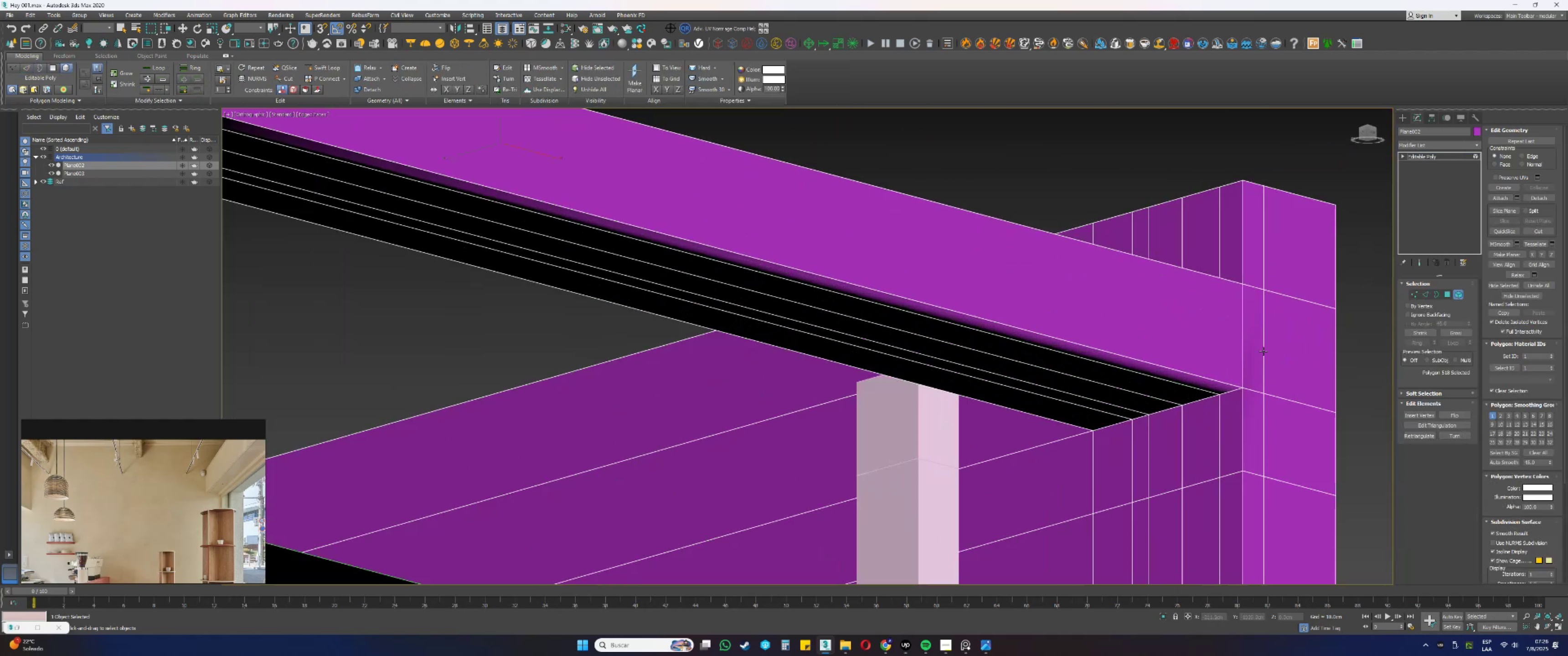 
left_click_drag(start_coordinate=[1334, 479], to_coordinate=[923, 157])
 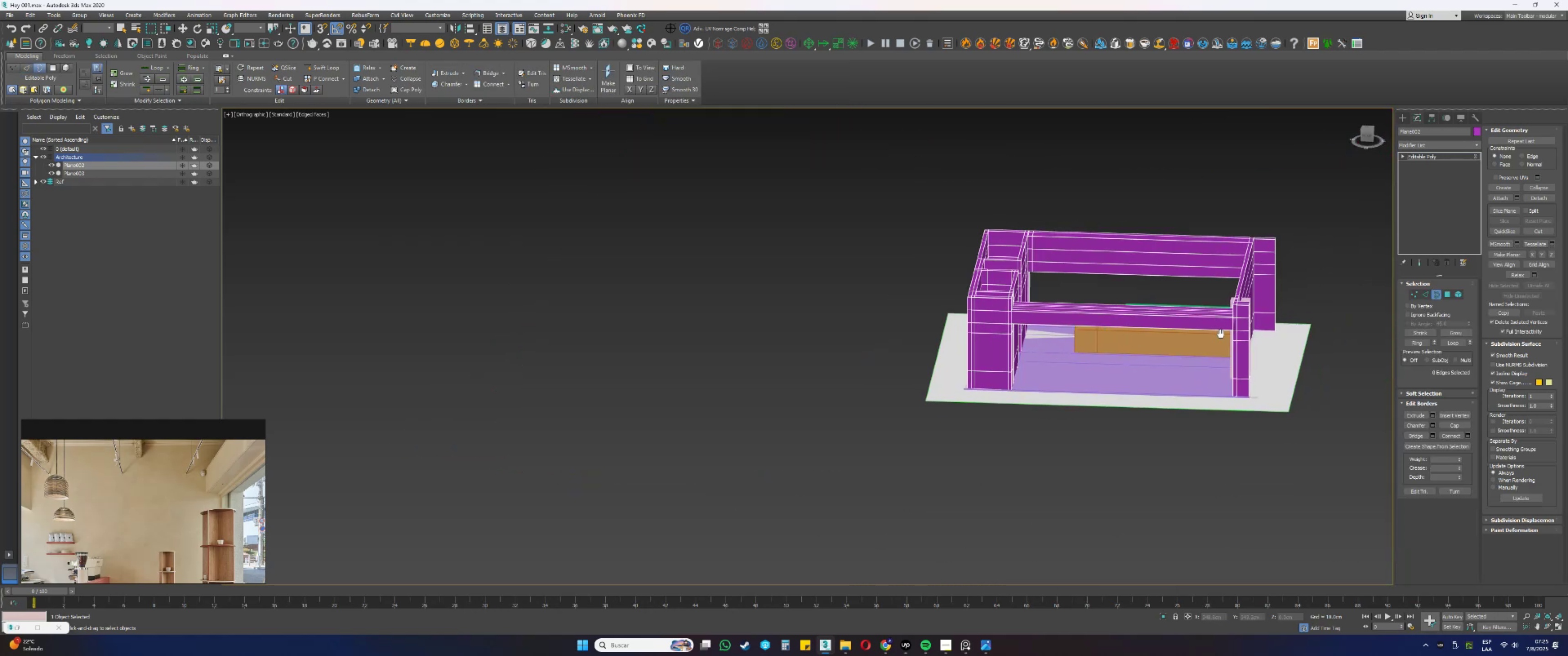 
left_click_drag(start_coordinate=[1369, 178], to_coordinate=[1300, 228])
 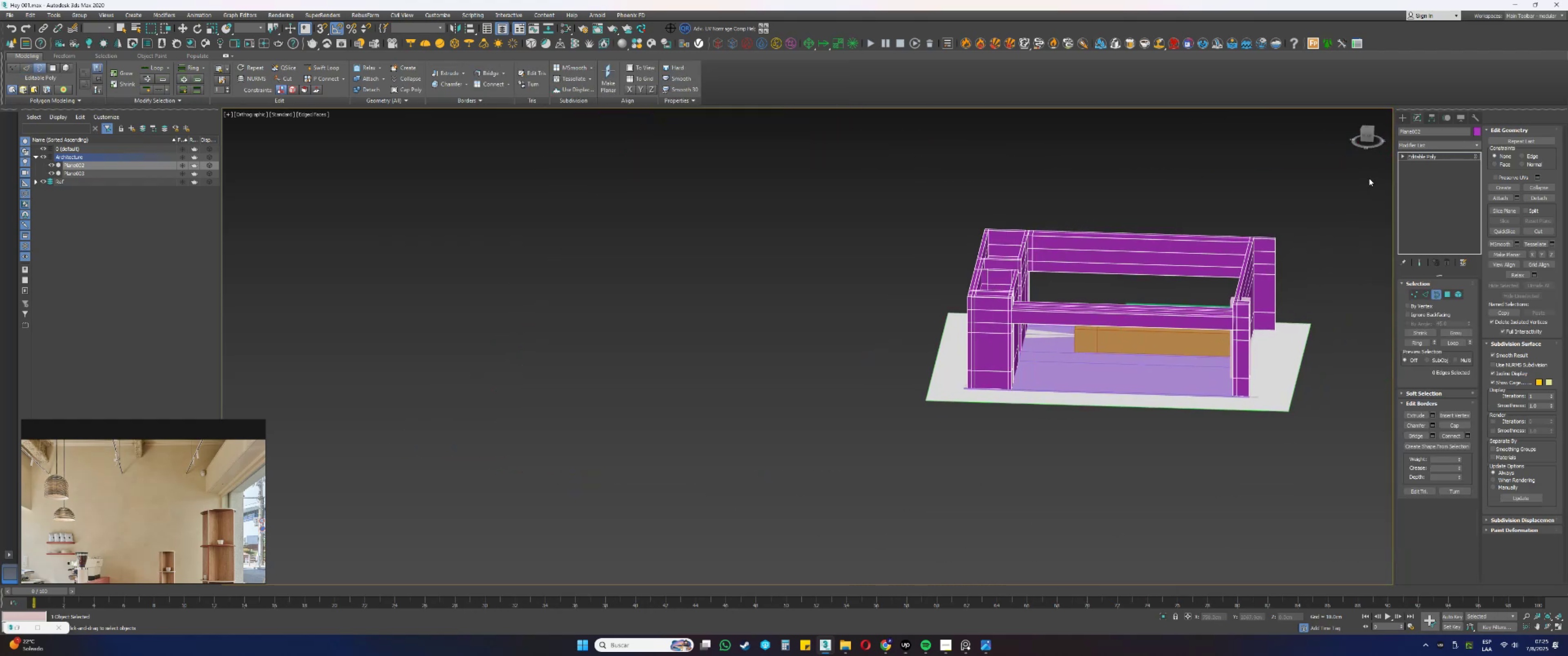 
left_click_drag(start_coordinate=[1147, 326], to_coordinate=[859, 472])
 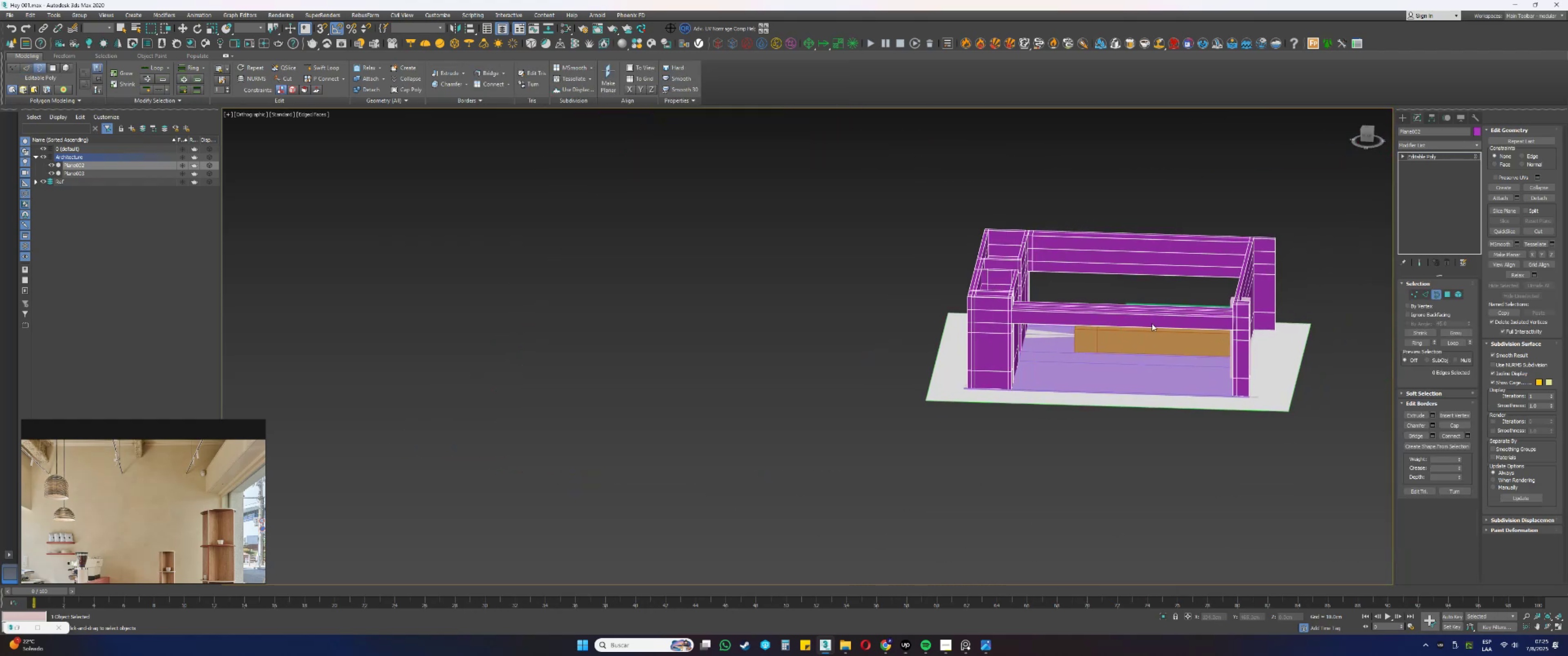 
left_click_drag(start_coordinate=[825, 488], to_coordinate=[808, 497])
 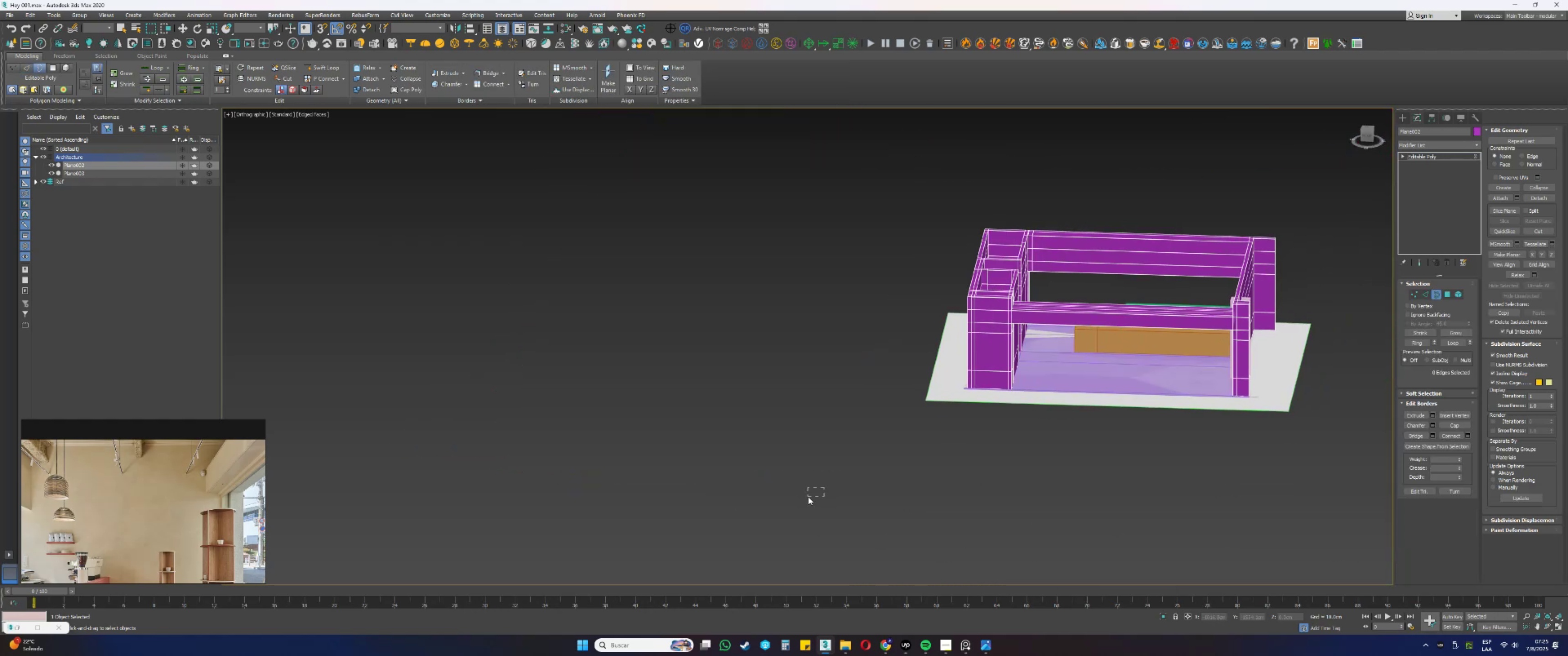 
hold_key(key=AltLeft, duration=0.44)
 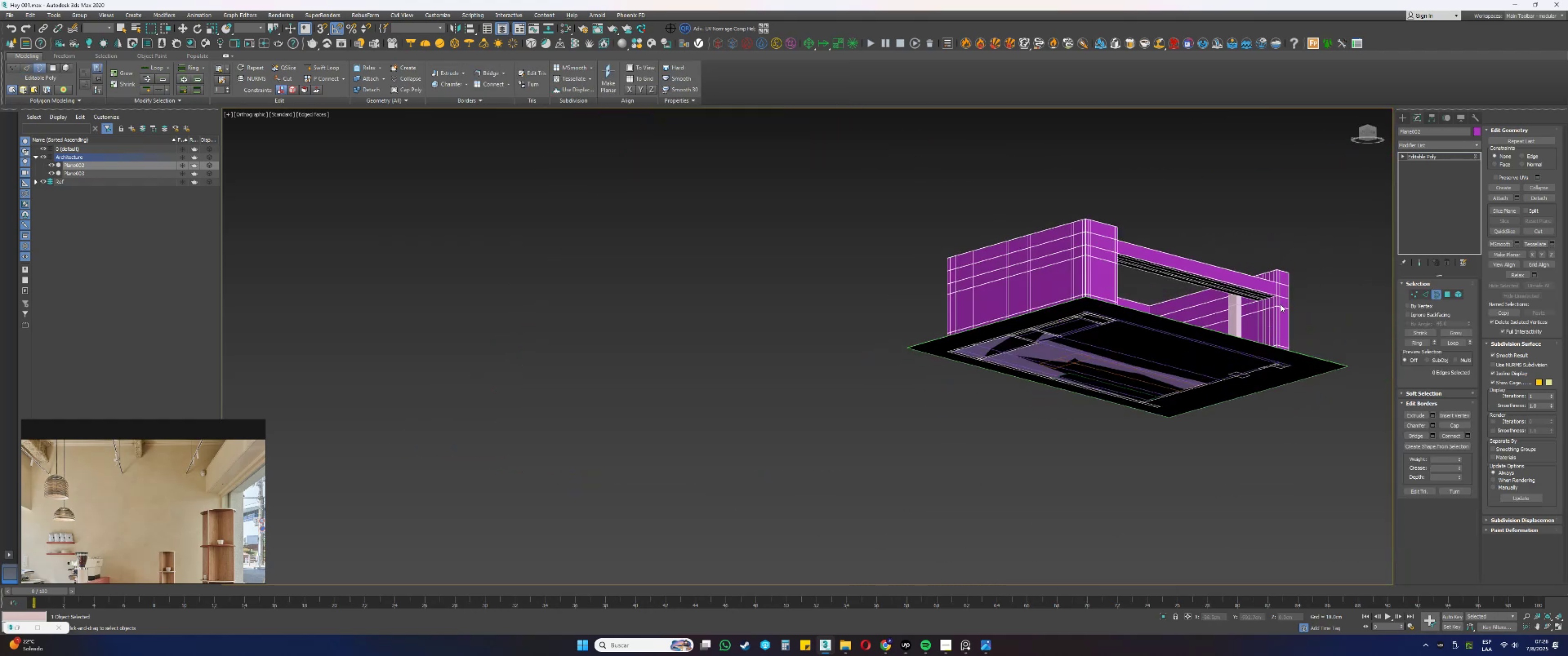 
scroll: coordinate [1251, 323], scroll_direction: up, amount: 6.0
 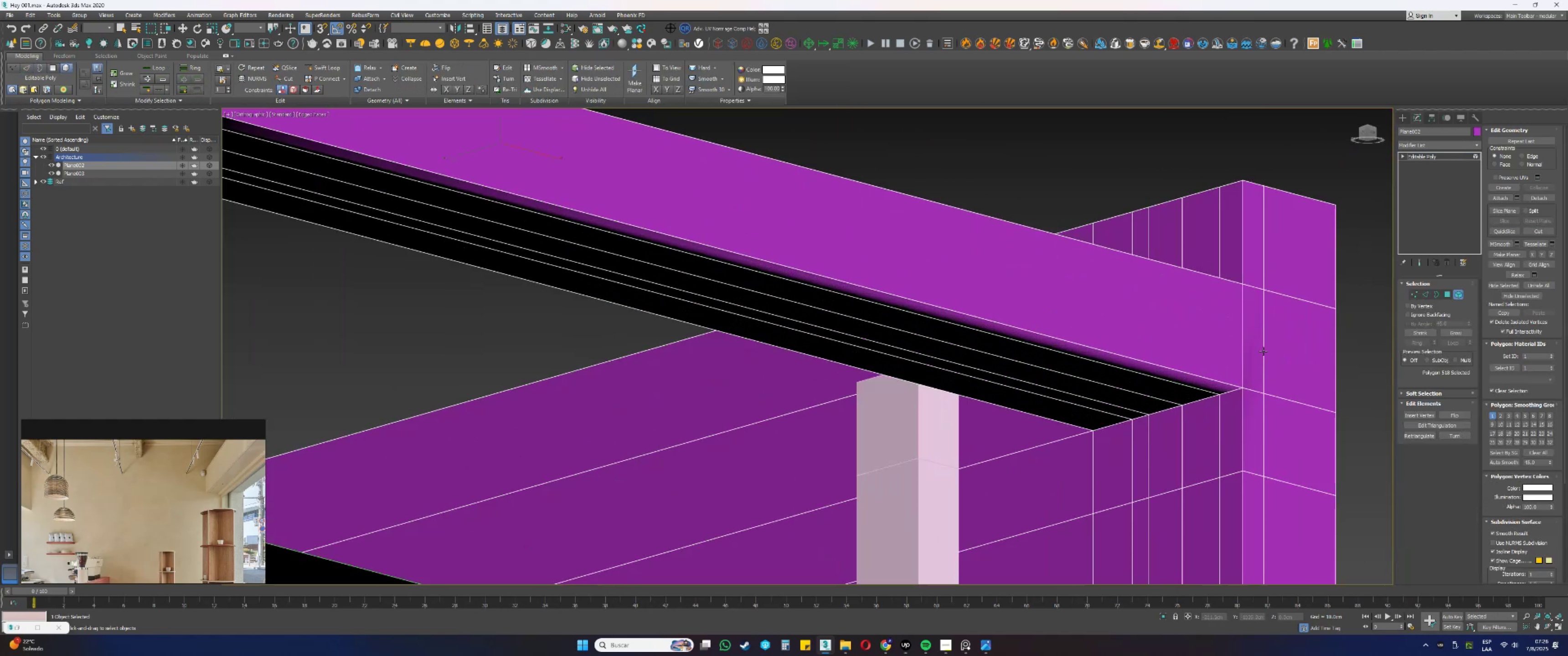 
left_click([1263, 351])
 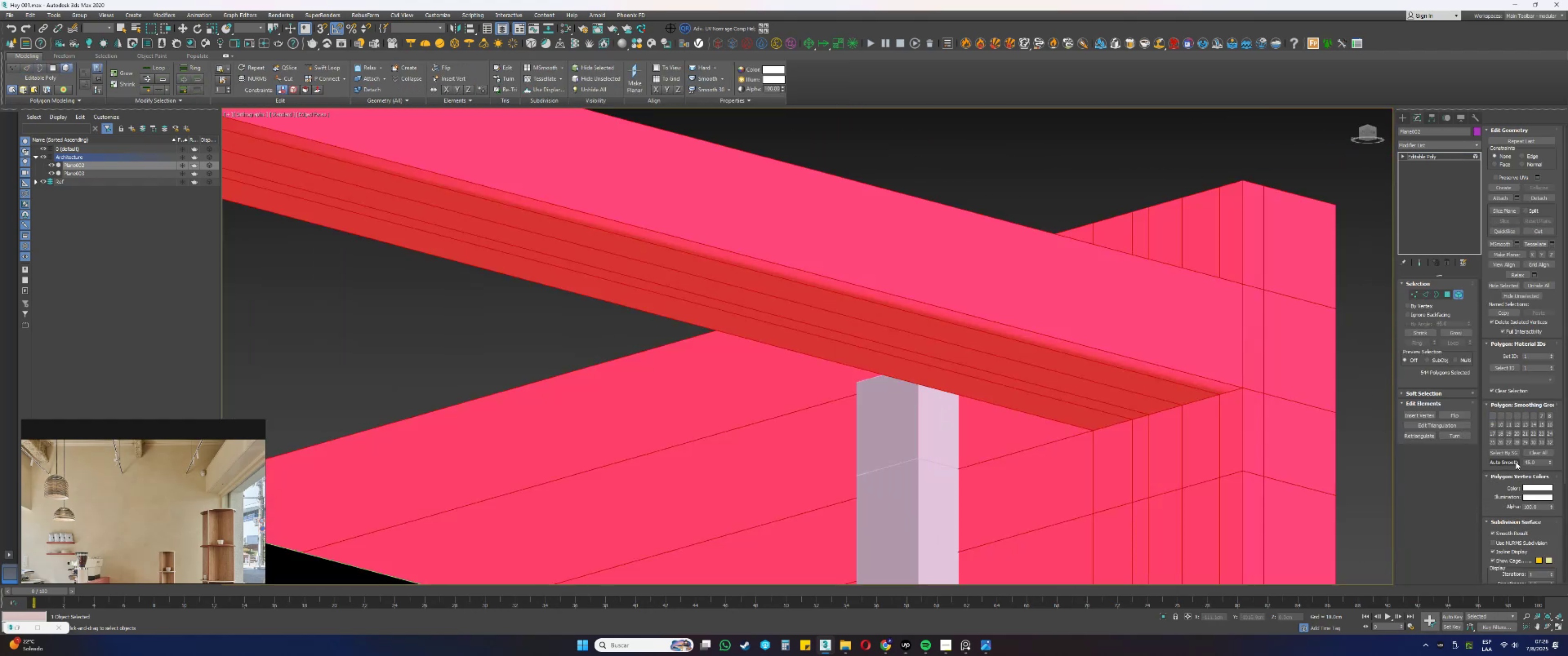 
left_click([1509, 463])
 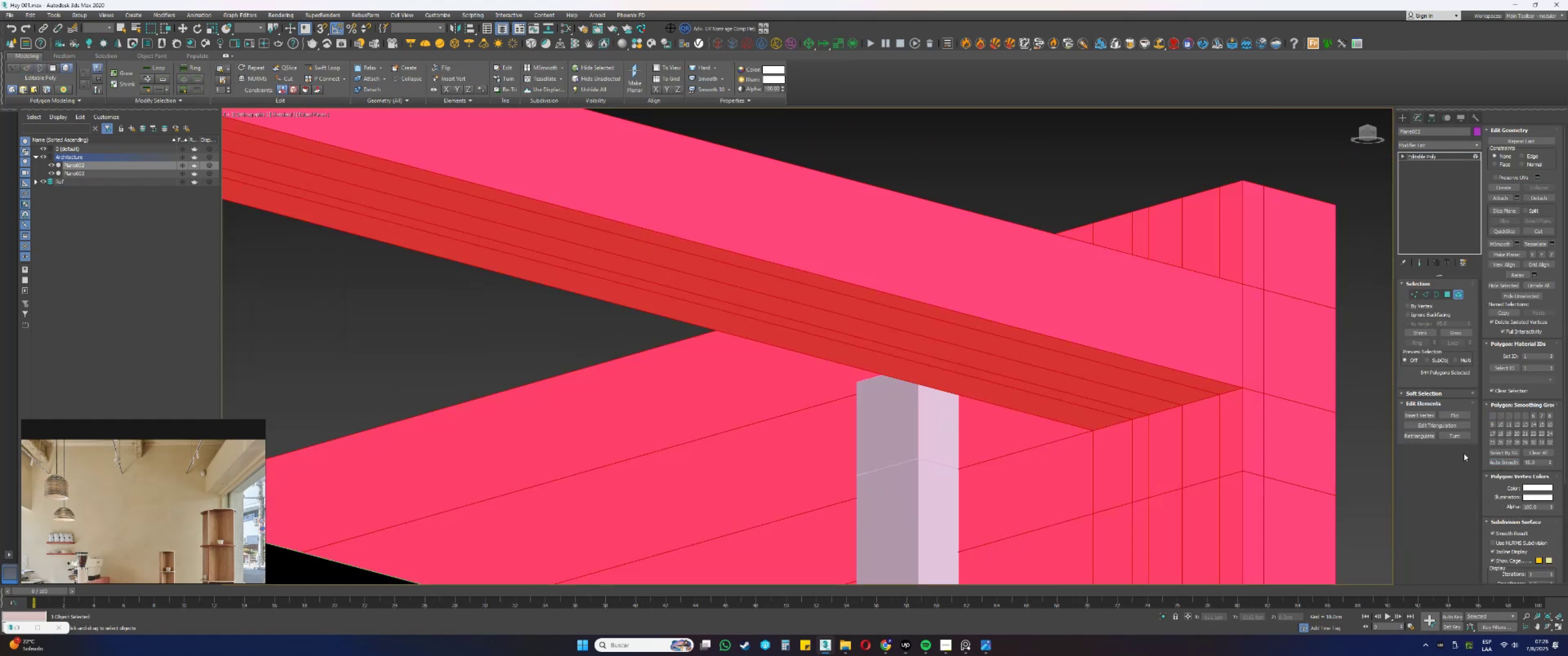 
key(5)
 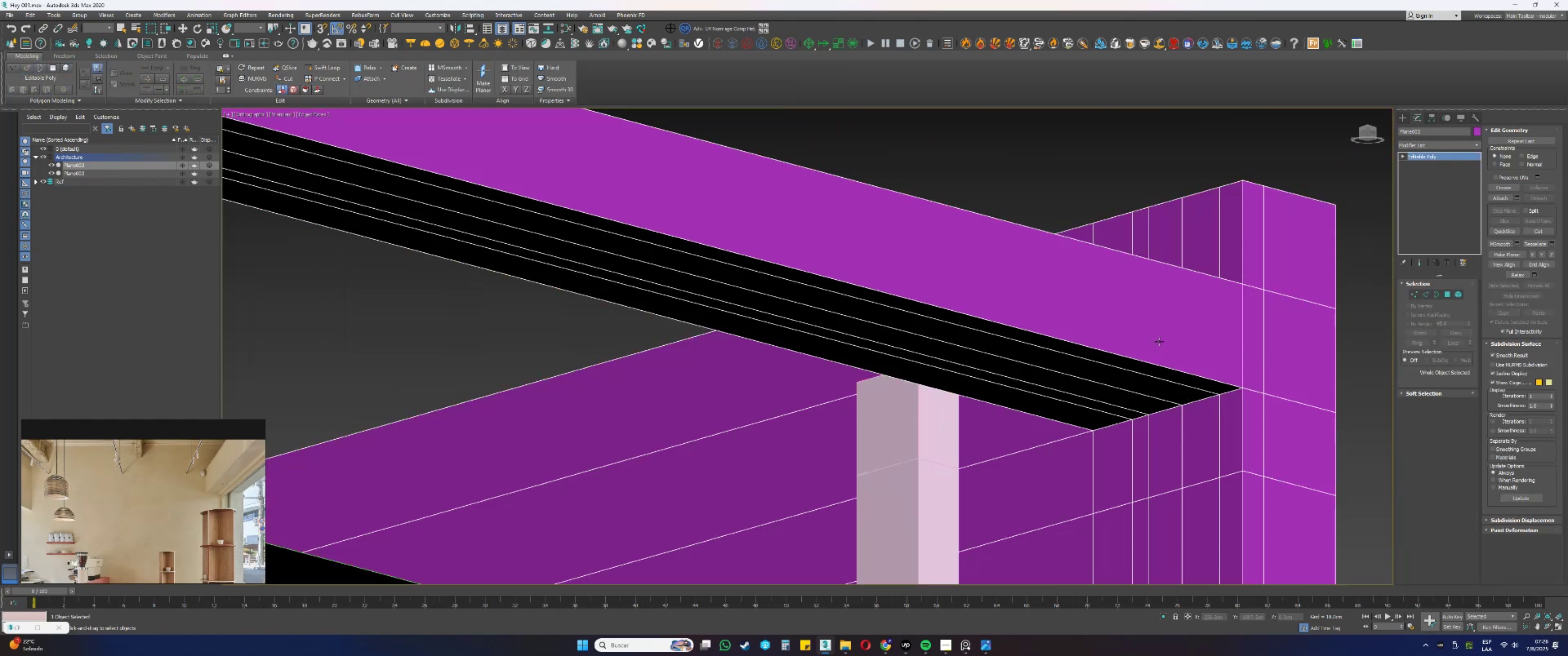 
key(F4)
 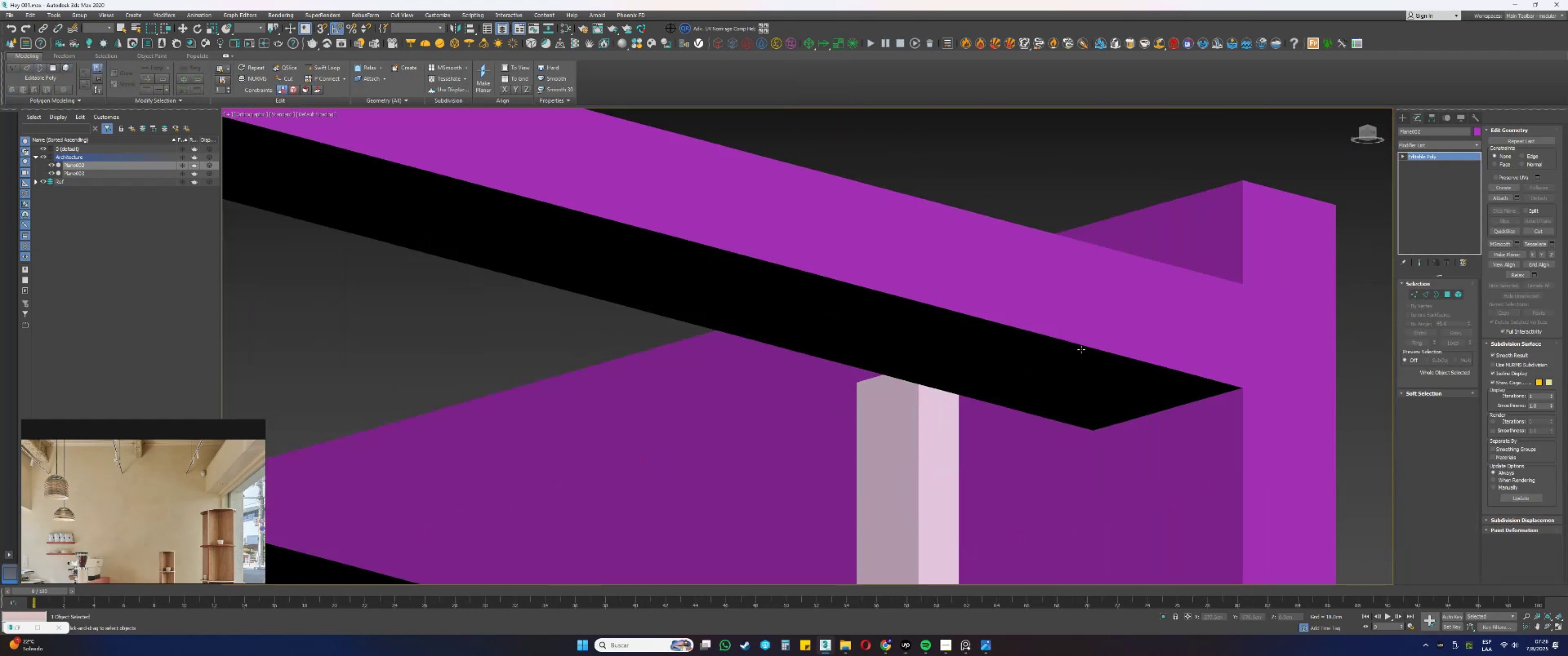 
scroll: coordinate [1074, 343], scroll_direction: down, amount: 7.0
 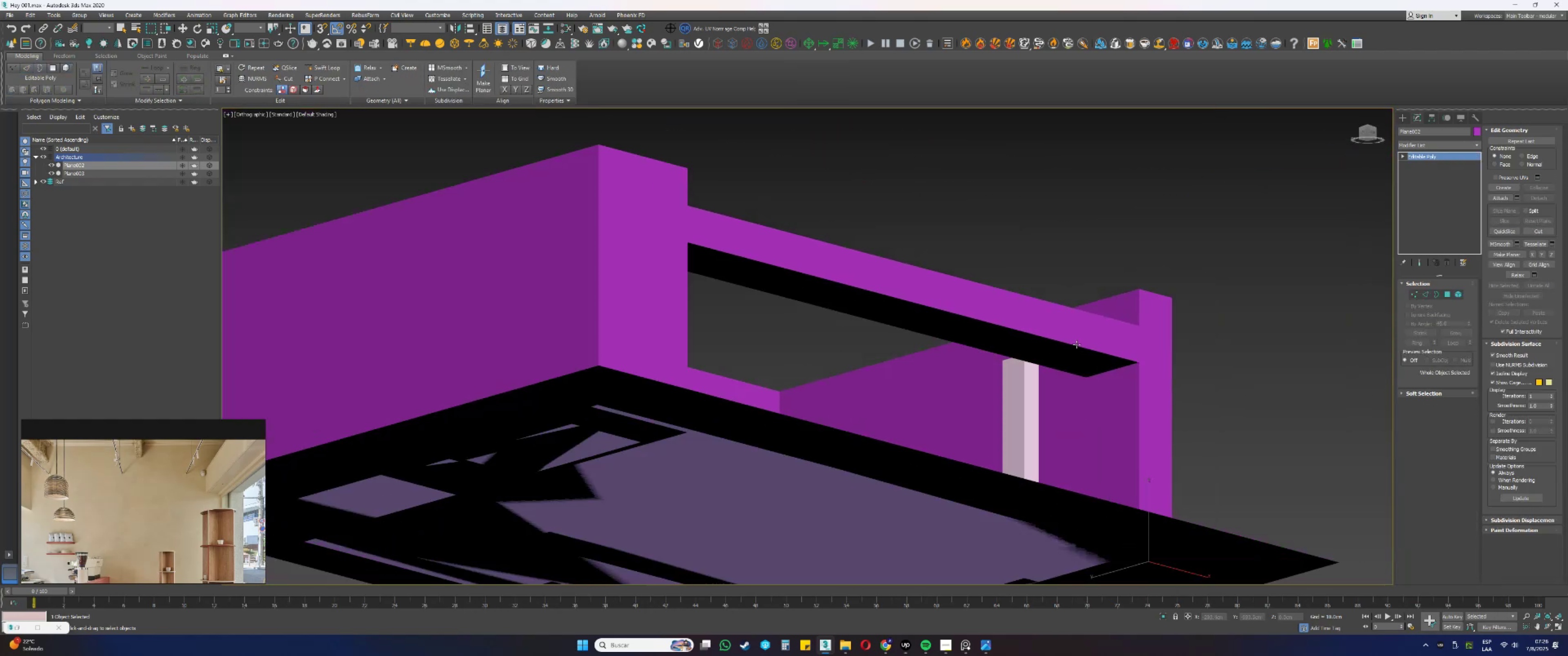 
key(F4)
 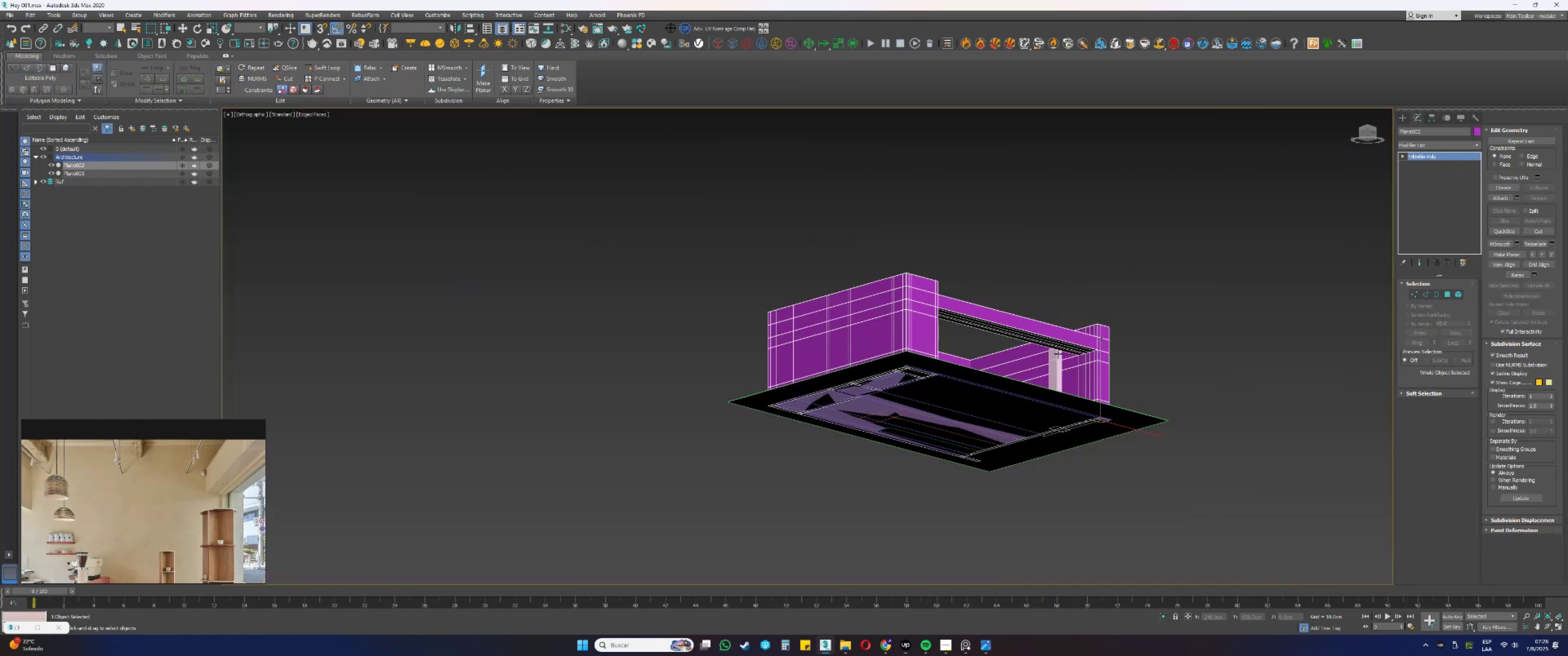 
hold_key(key=AltLeft, duration=0.47)
 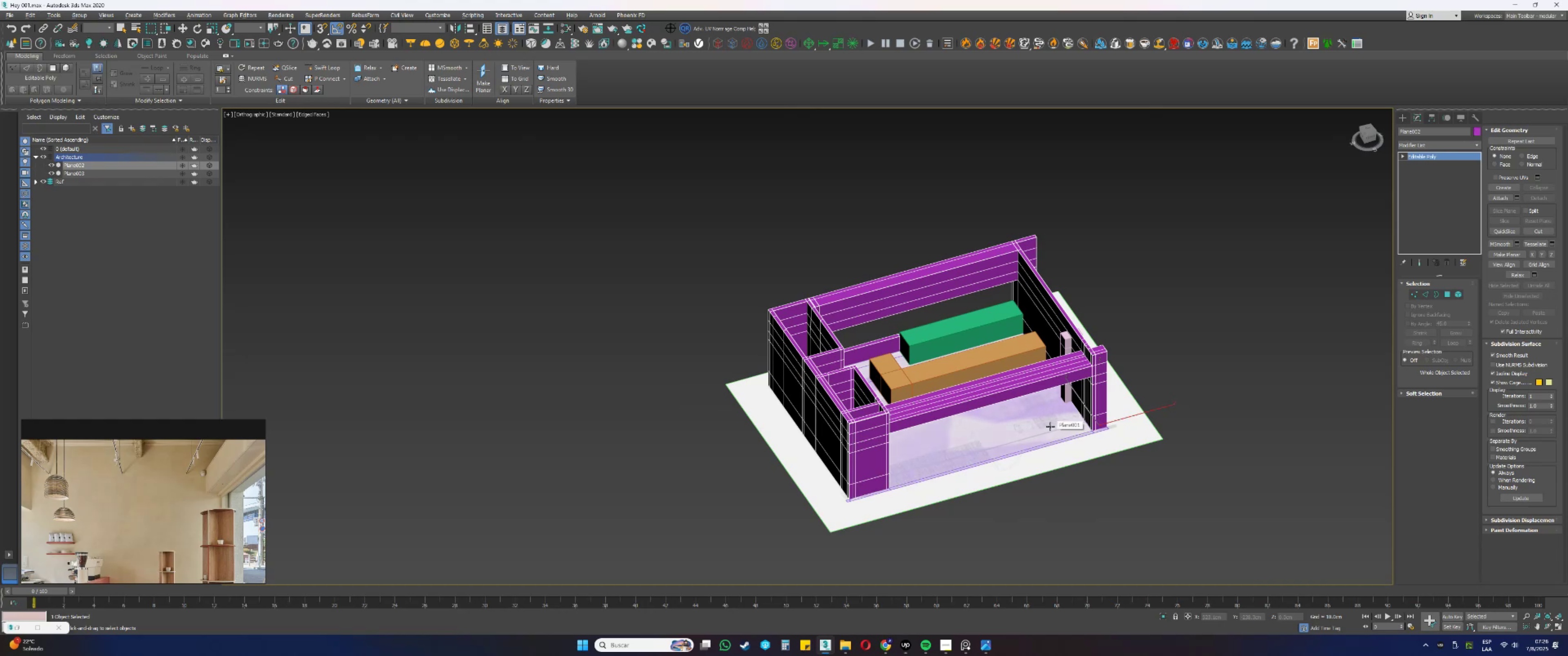 
wait(8.1)
 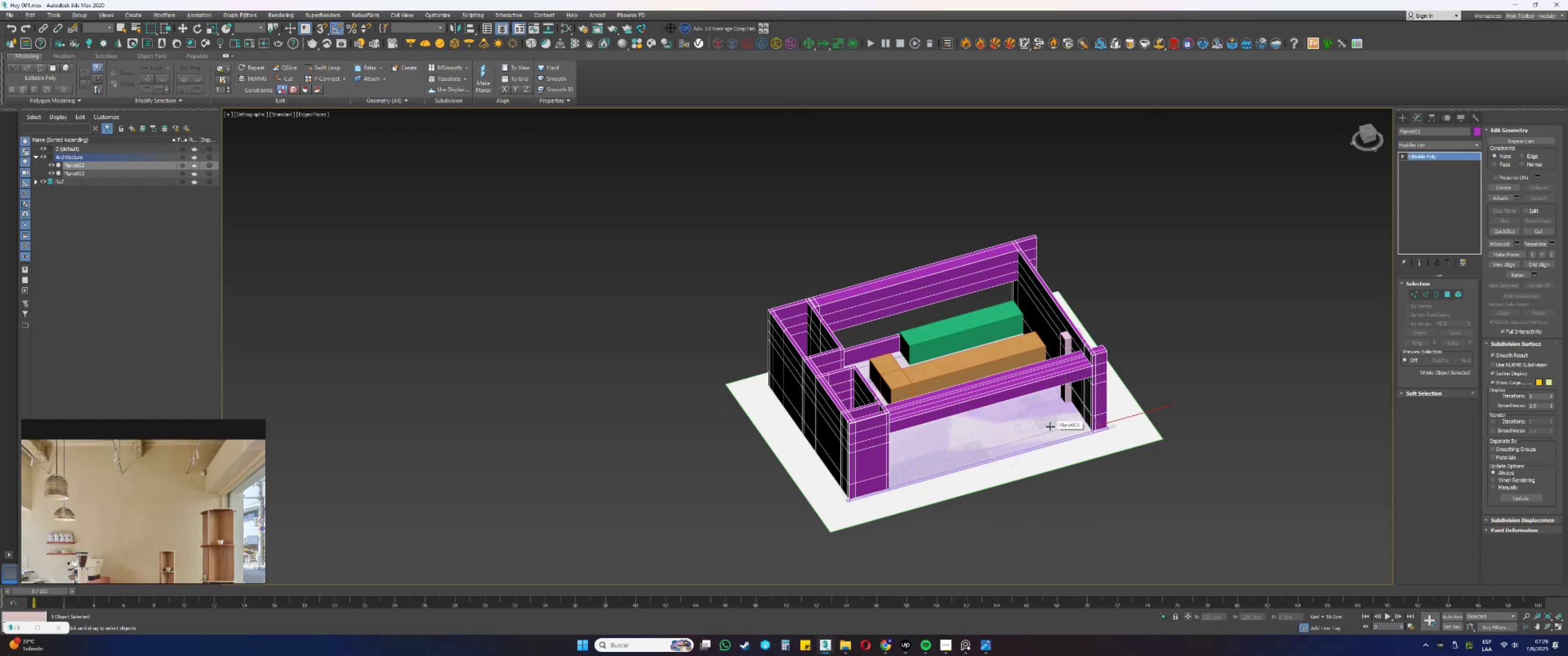 
scroll: coordinate [1065, 410], scroll_direction: up, amount: 1.0
 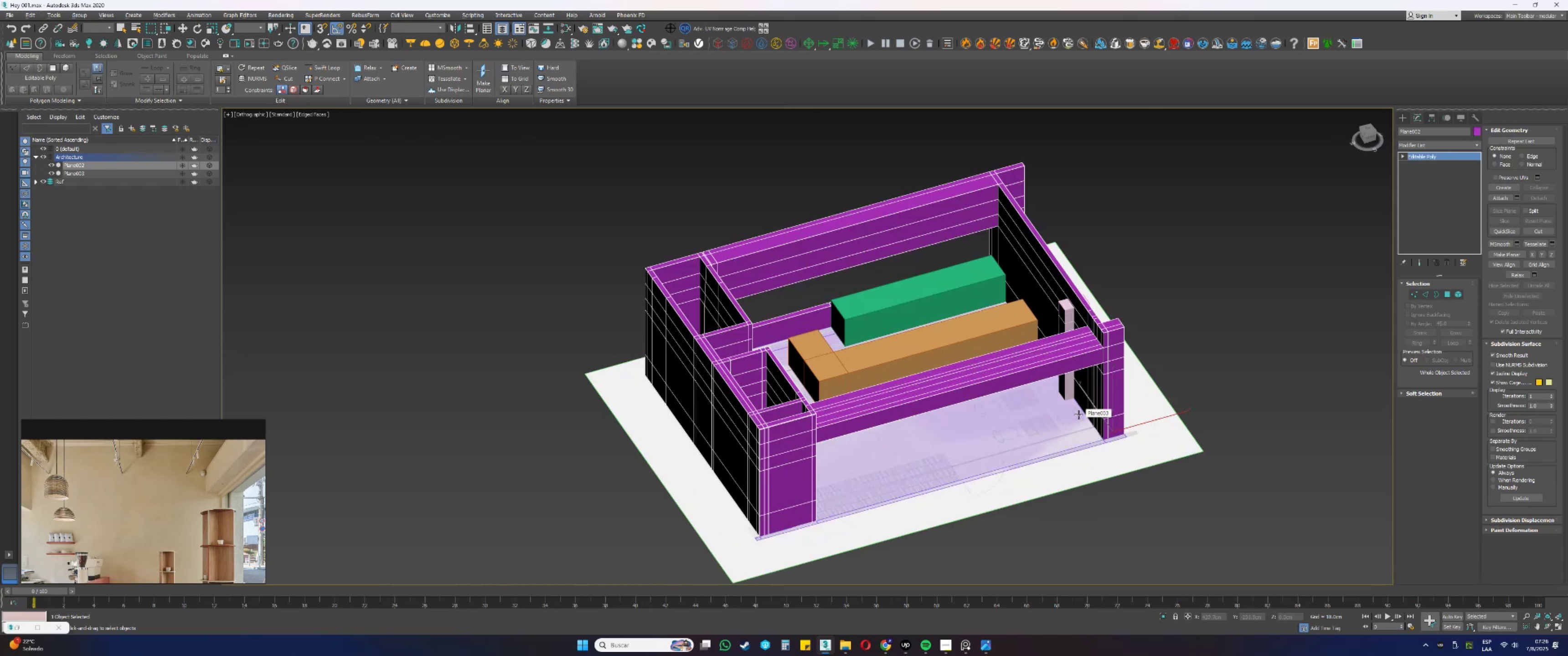 
hold_key(key=AltLeft, duration=0.62)
 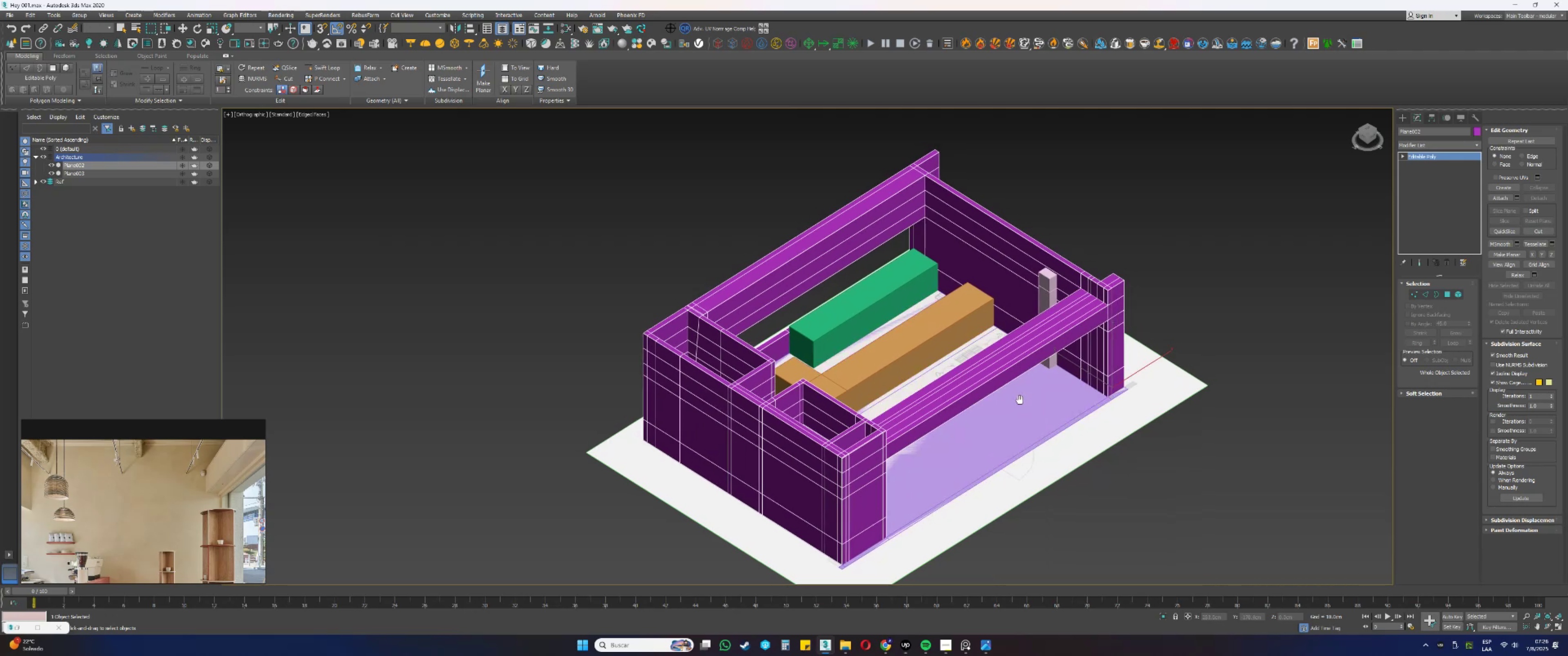 
hold_key(key=AltLeft, duration=1.22)
 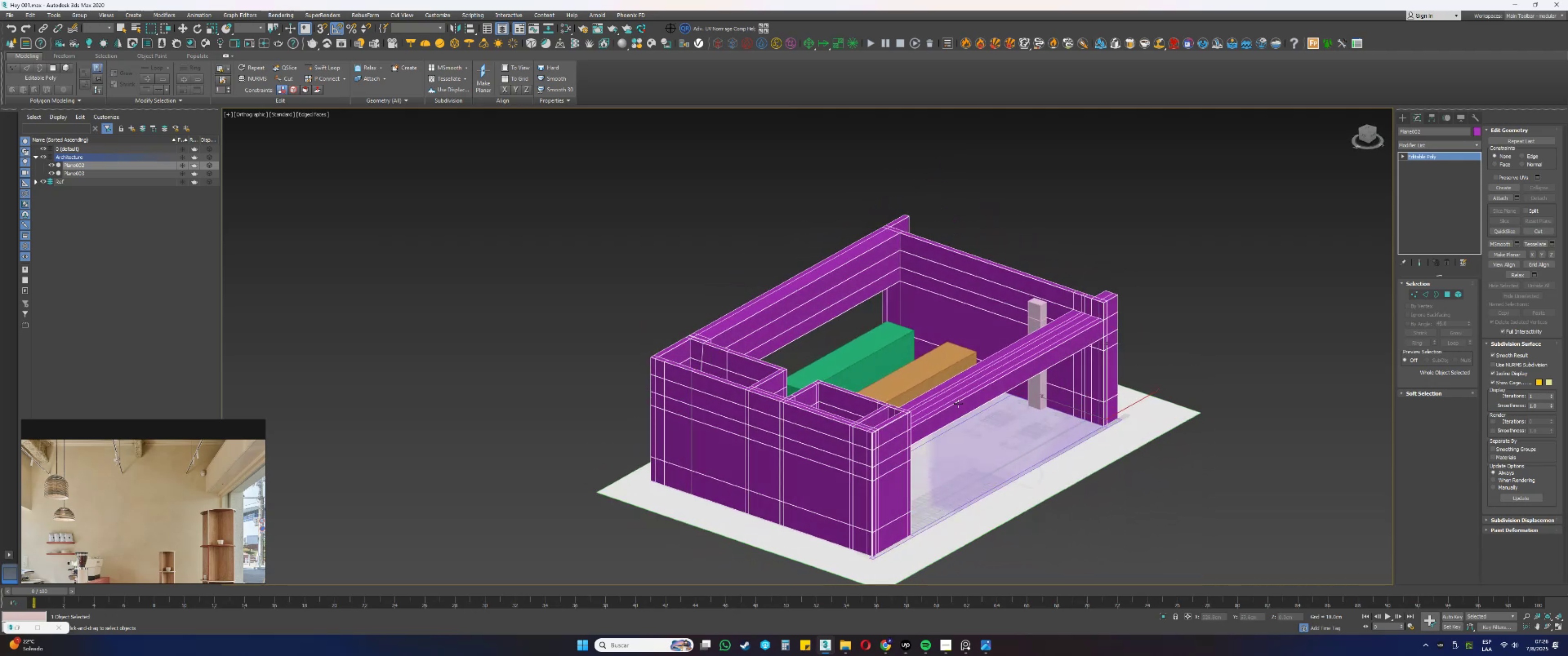 
hold_key(key=AltLeft, duration=0.59)
 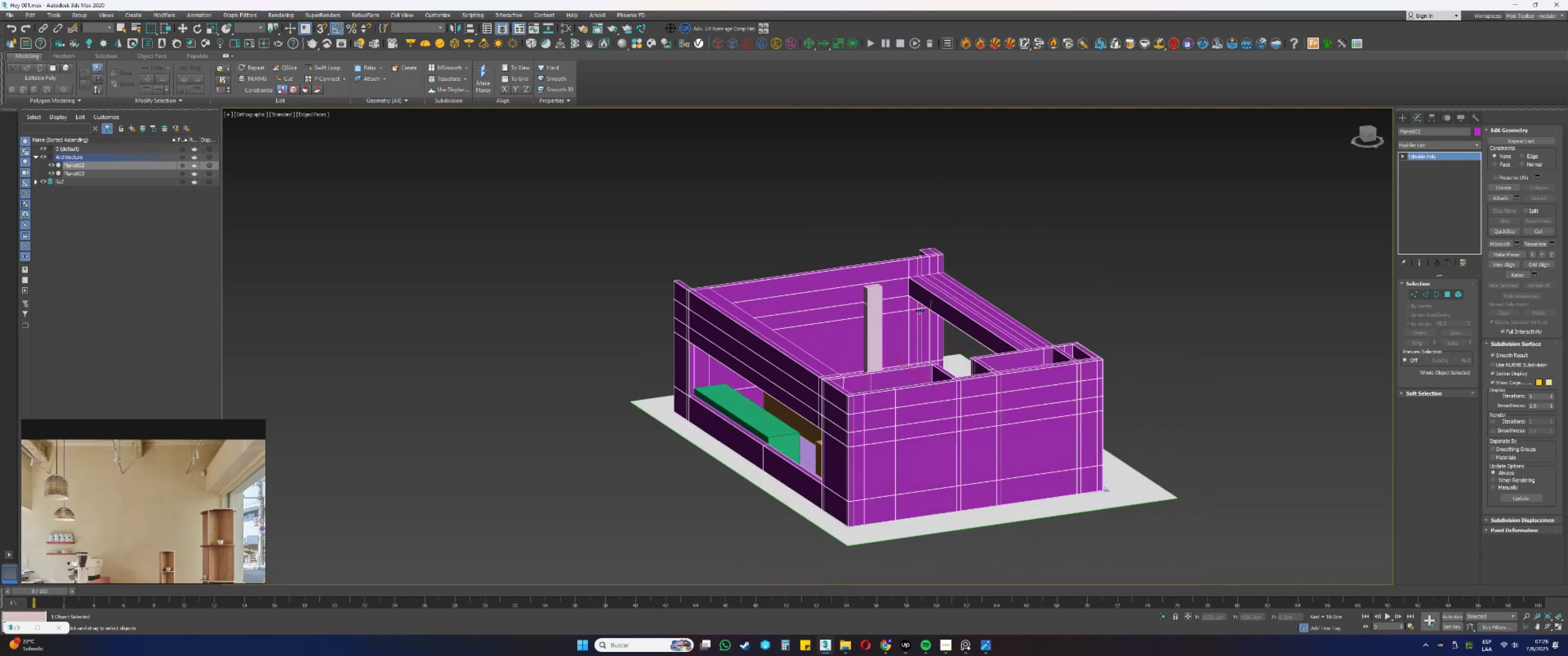 
scroll: coordinate [231, 503], scroll_direction: up, amount: 10.0
 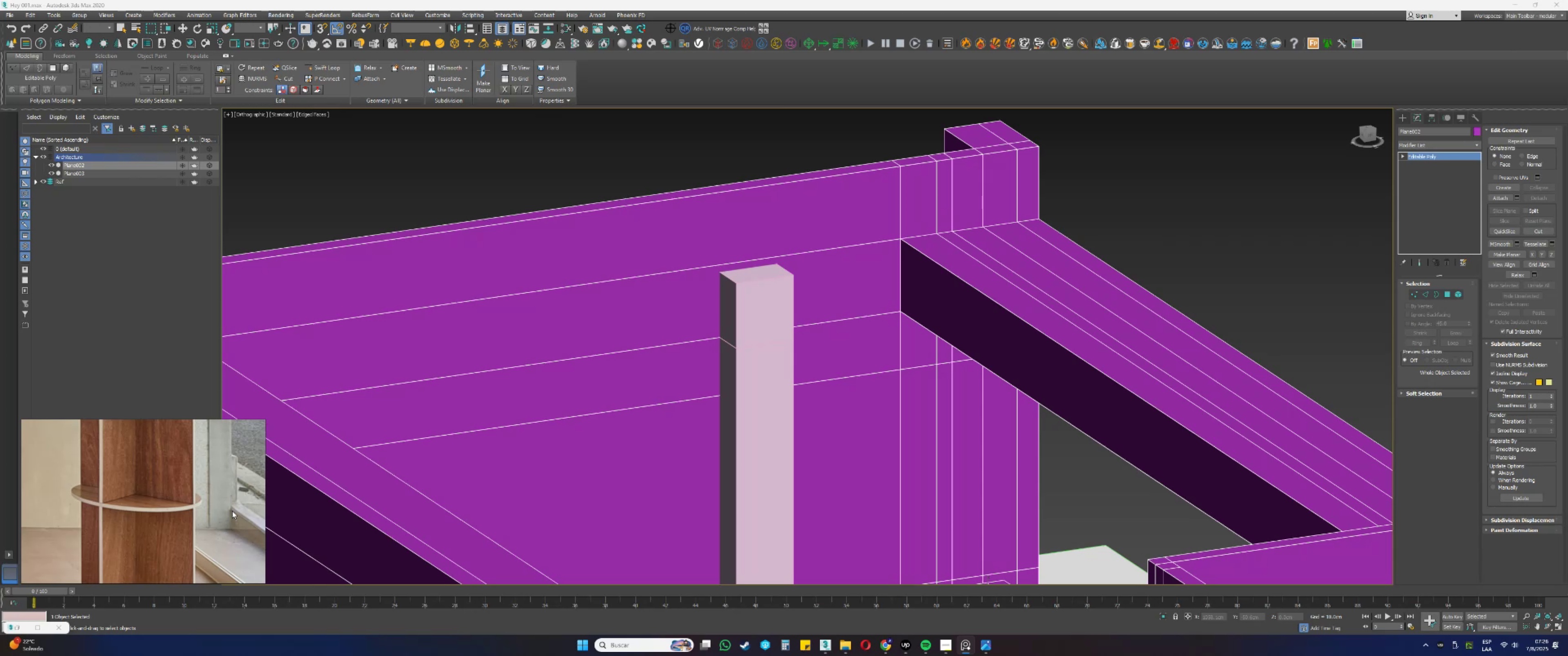 
wait(22.48)
 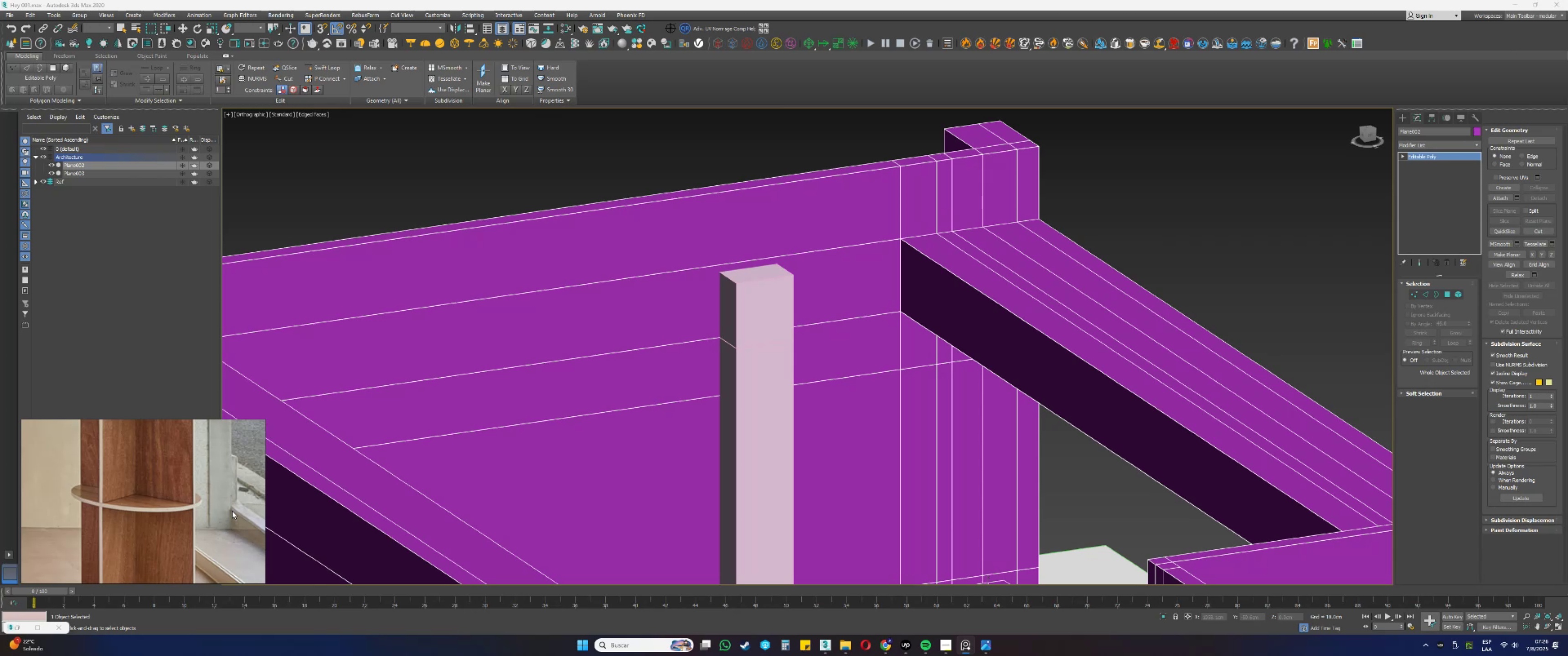 
scroll: coordinate [168, 496], scroll_direction: down, amount: 8.0
 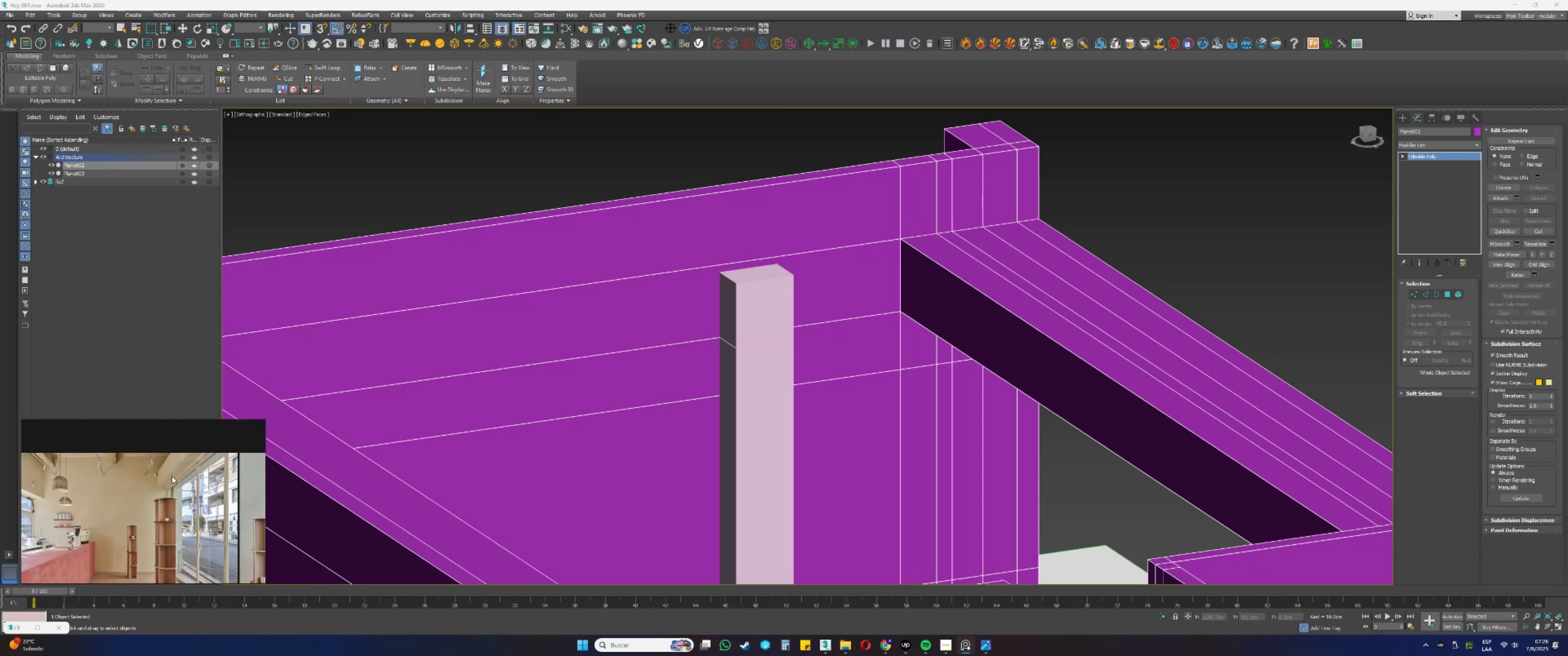 
scroll: coordinate [173, 496], scroll_direction: up, amount: 2.0
 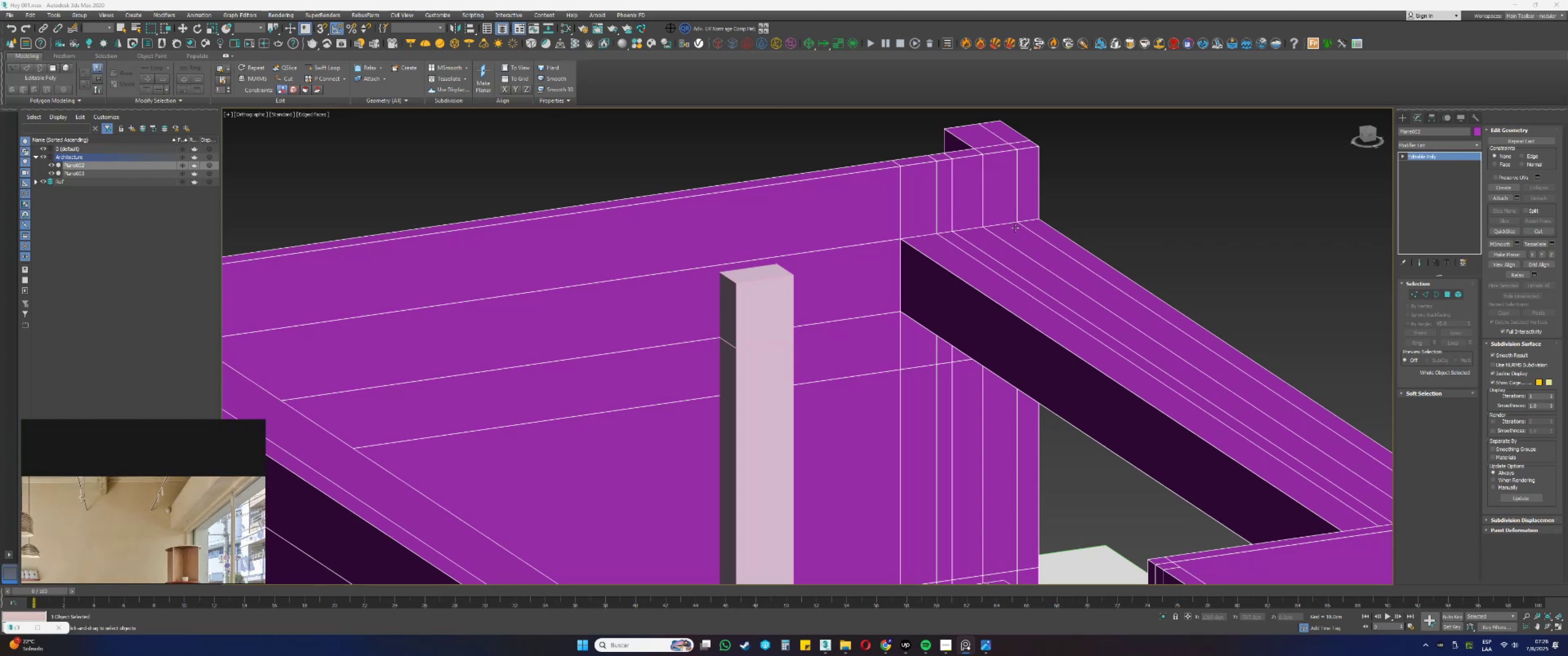 
left_click([1023, 199])
 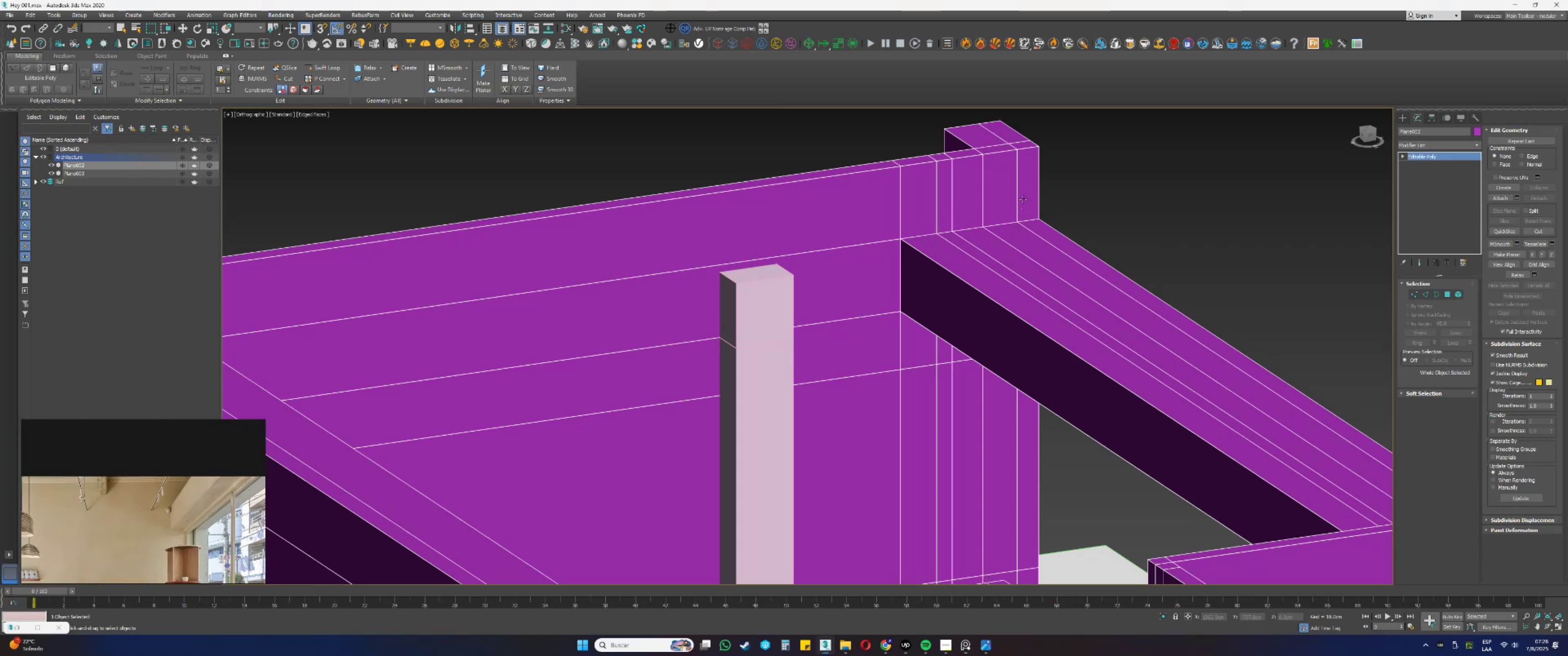 
key(4)
 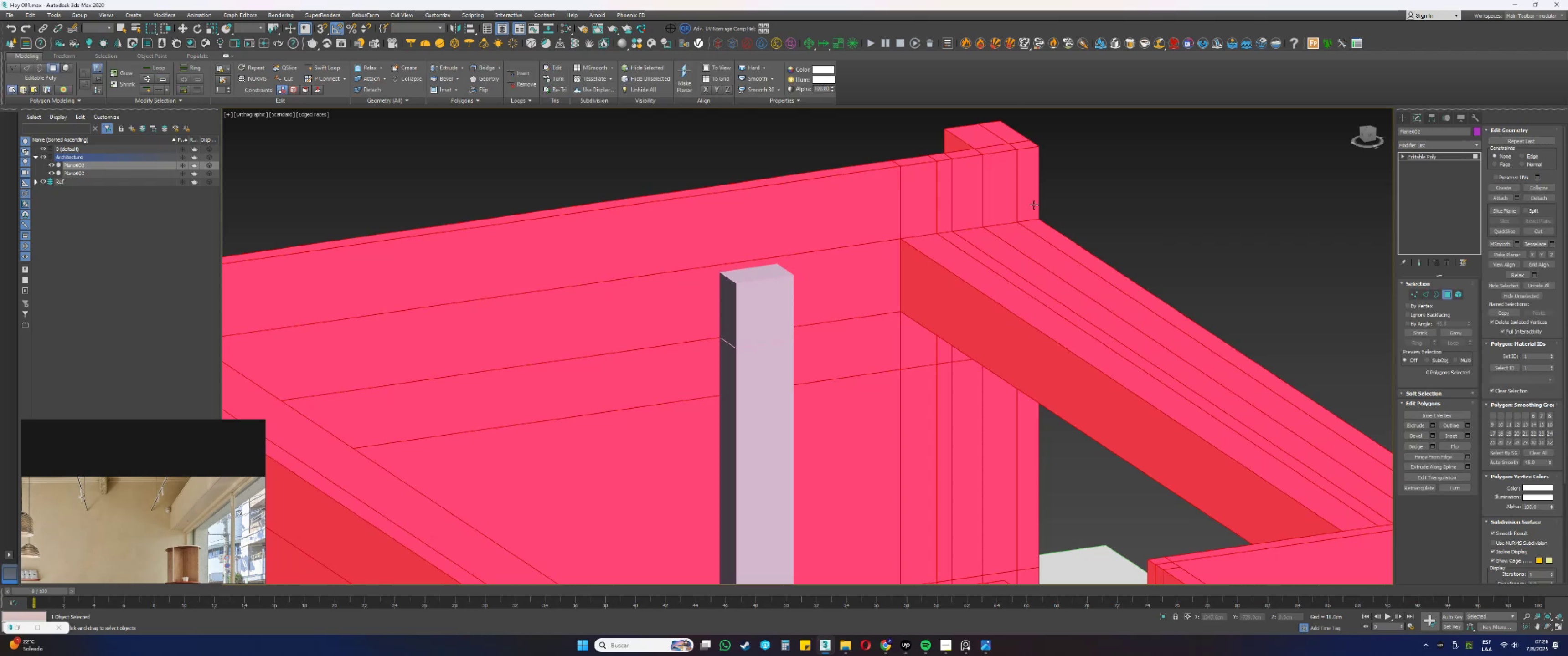 
key(Control+ControlLeft)
 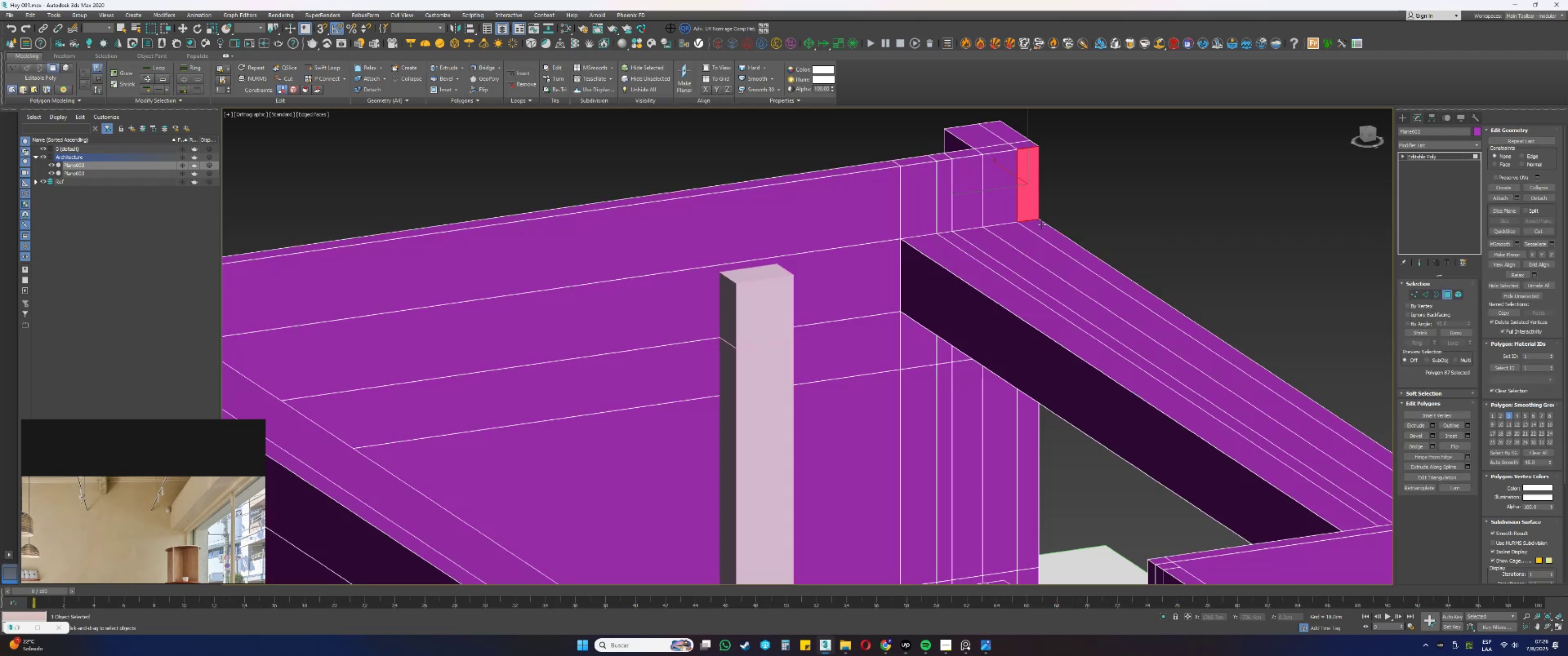 
double_click([1042, 225])
 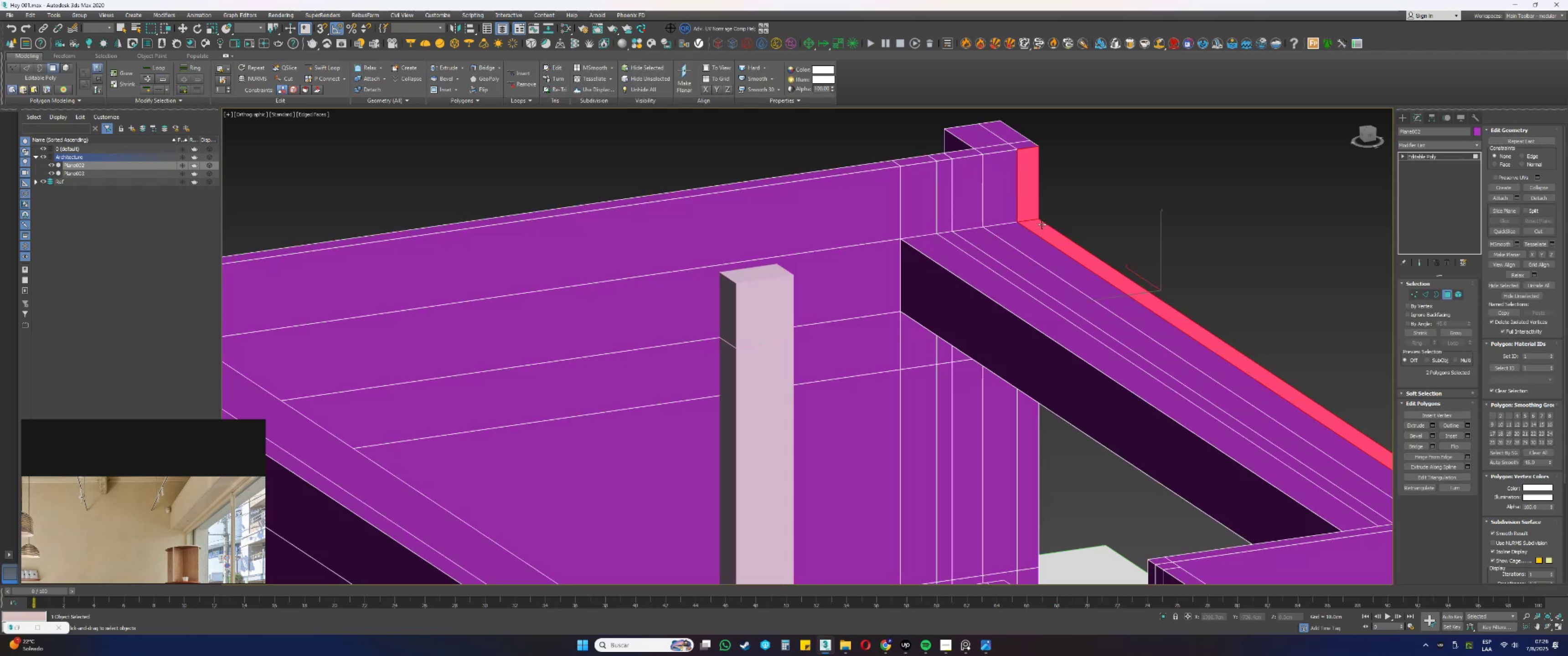 
scroll: coordinate [1037, 222], scroll_direction: down, amount: 3.0
 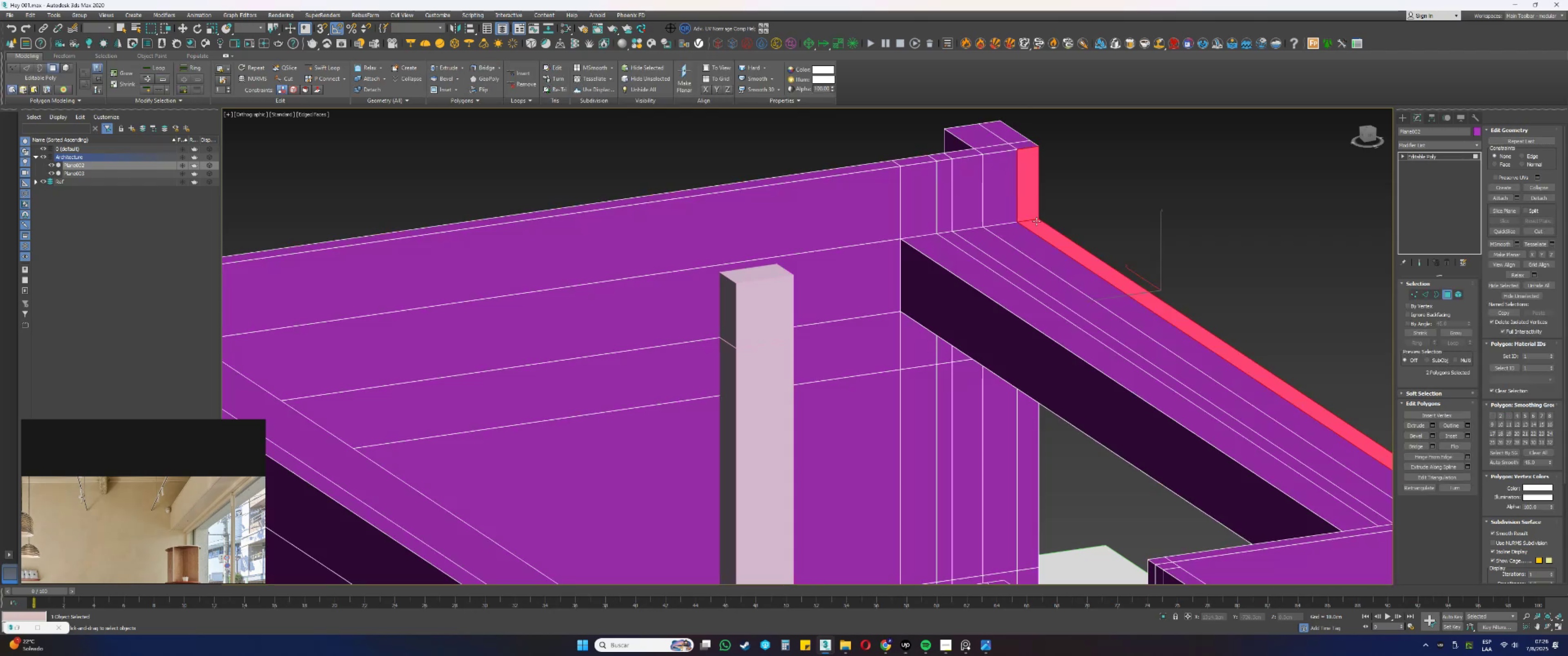 
hold_key(key=AltLeft, duration=0.47)
 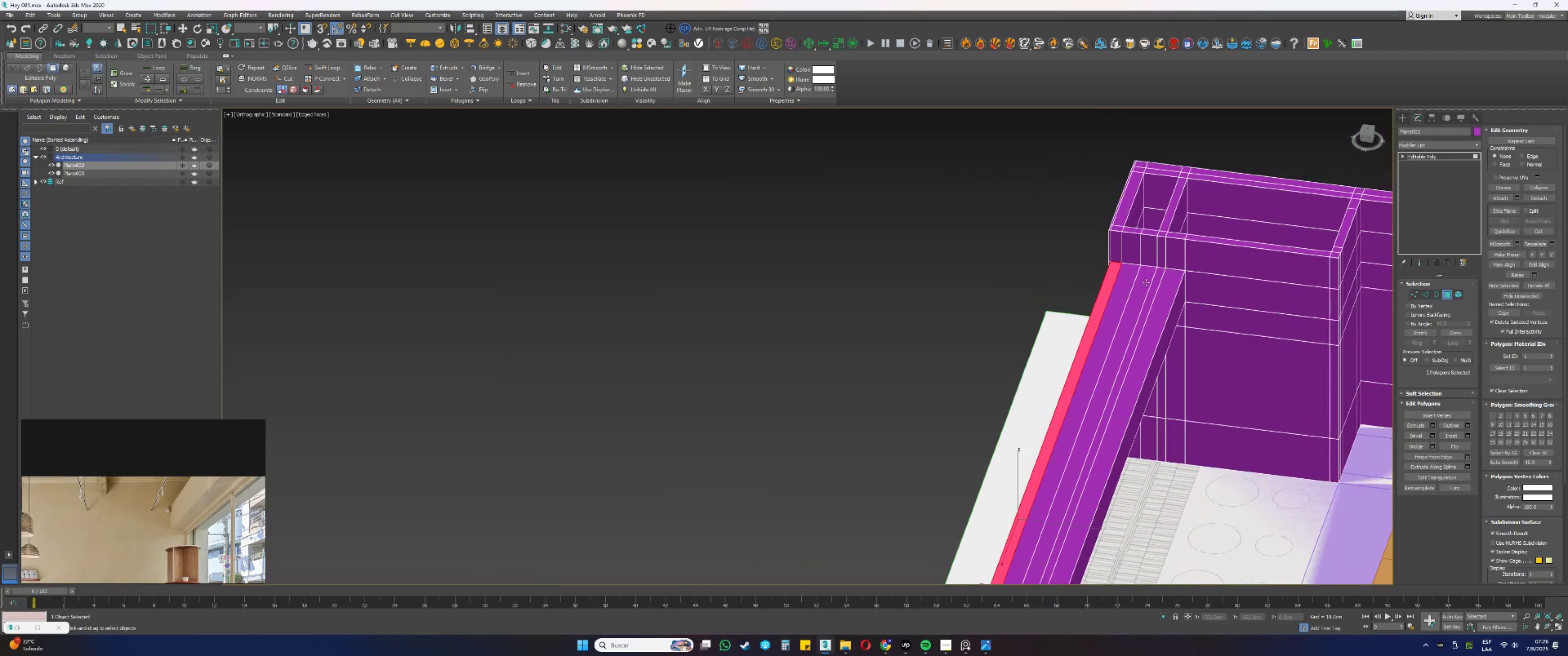 
hold_key(key=ControlLeft, duration=0.57)
 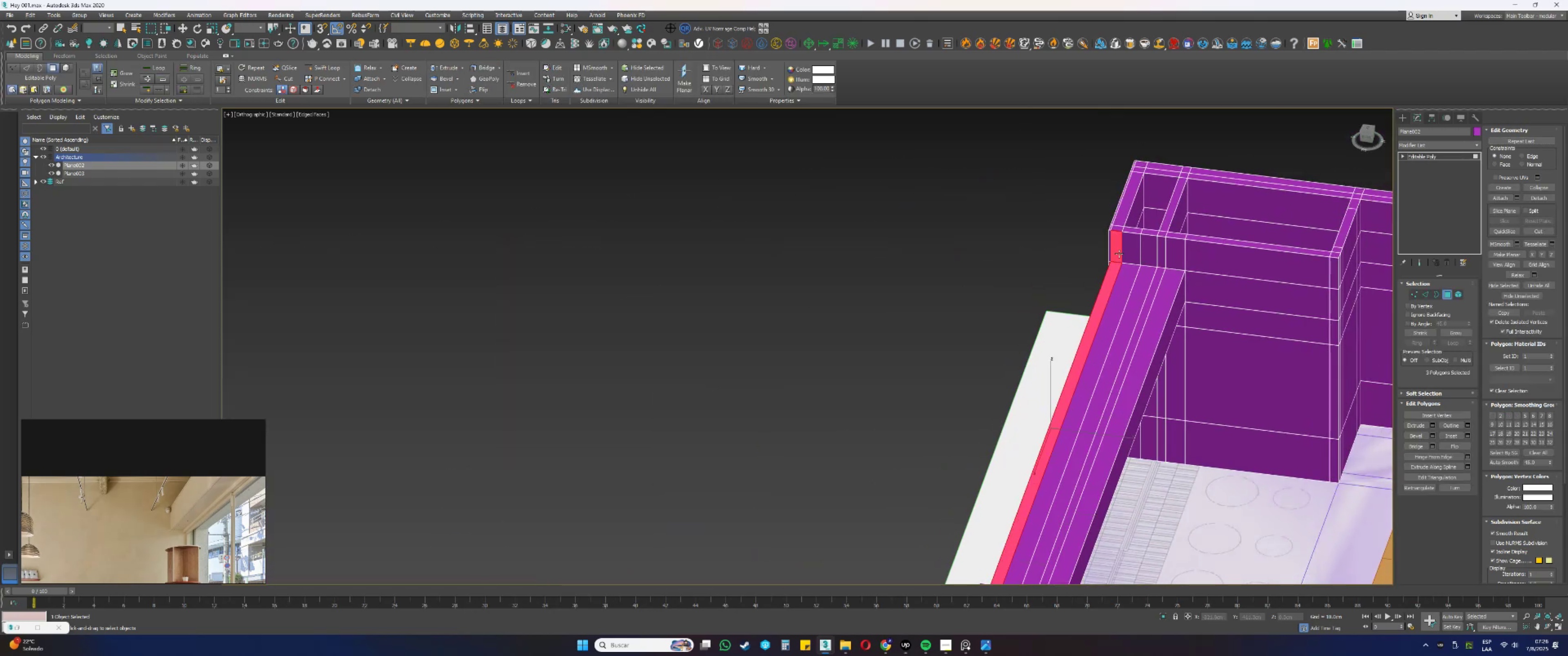 
key(Delete)
 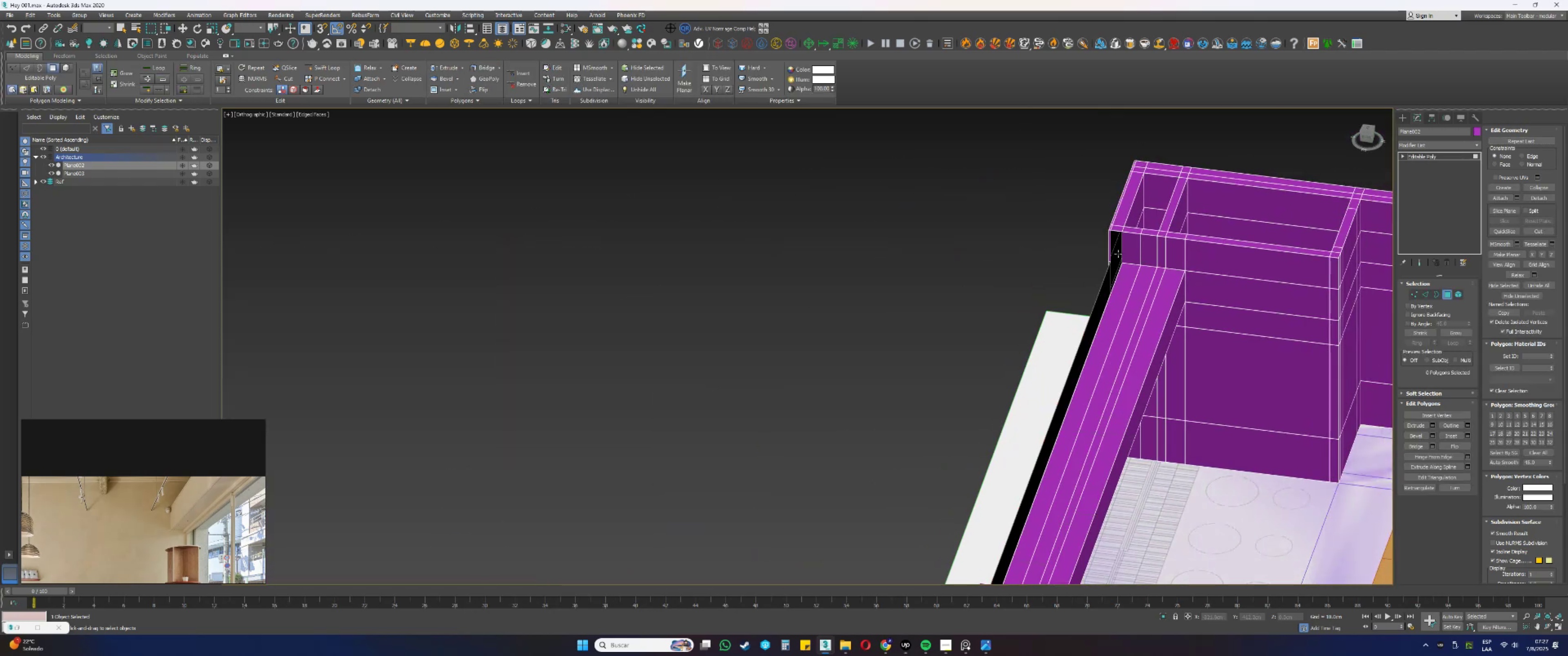 
scroll: coordinate [1124, 259], scroll_direction: up, amount: 1.0
 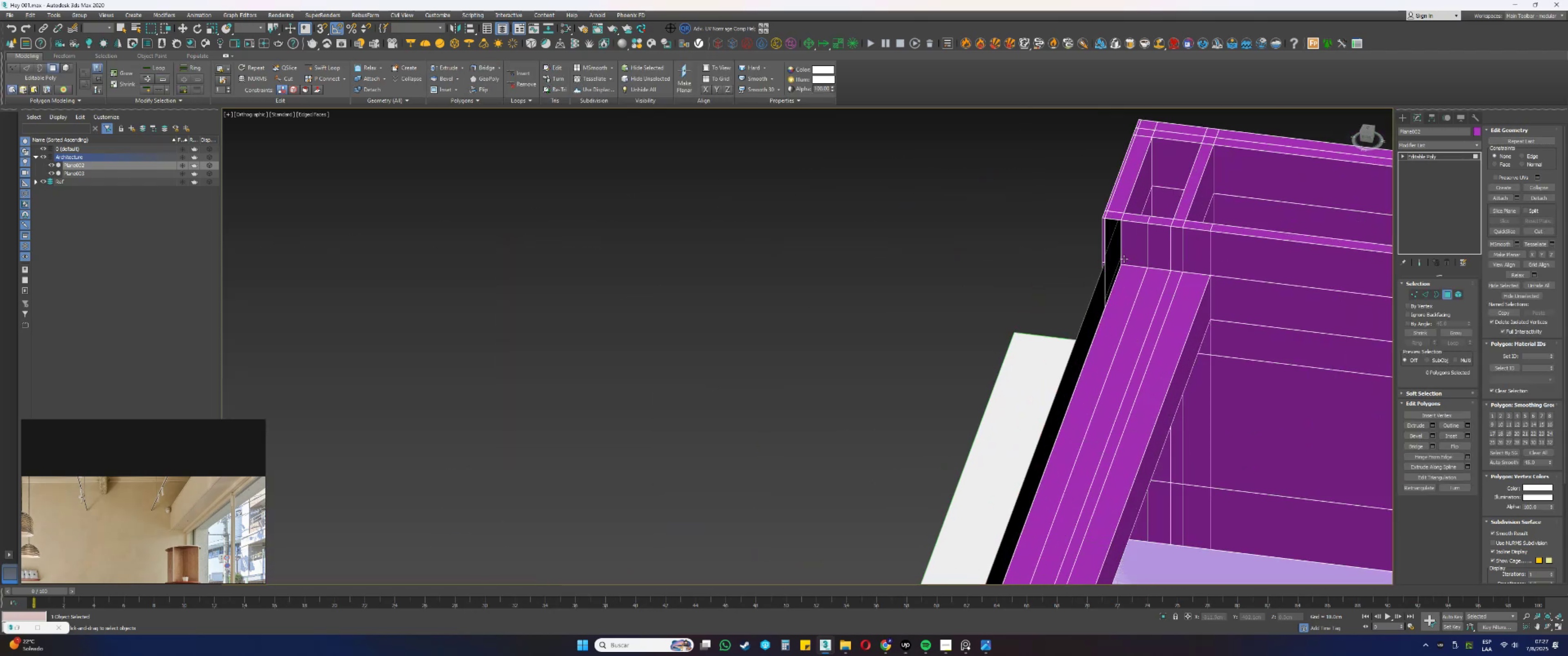 
key(2)
 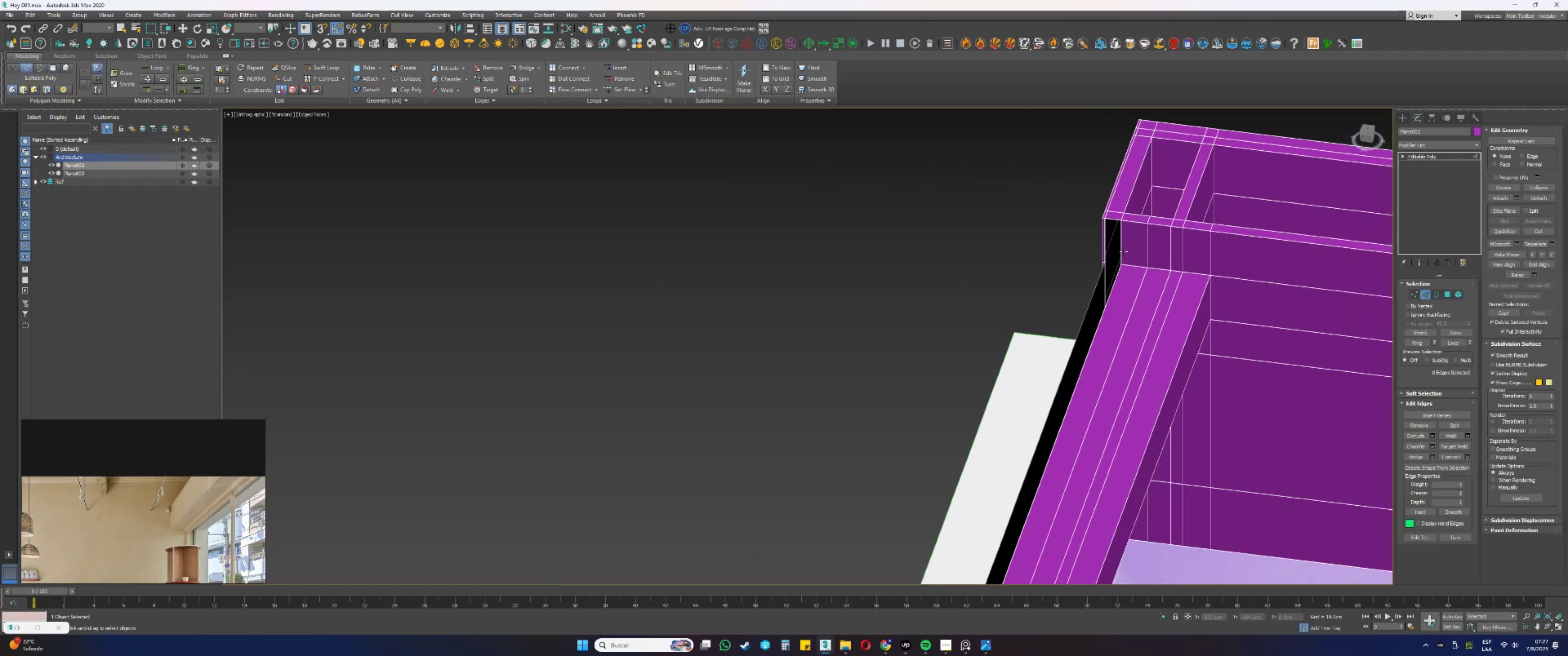 
left_click([1124, 252])
 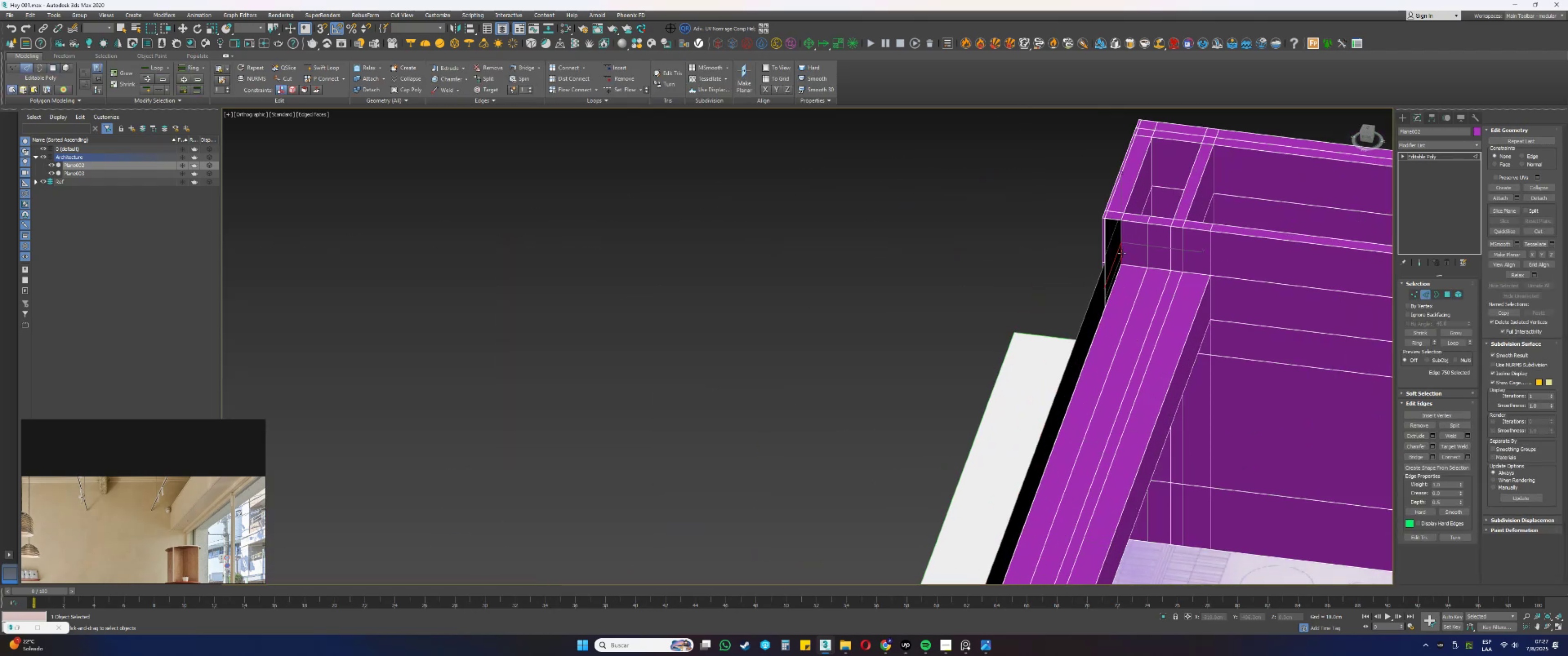 
scroll: coordinate [1125, 259], scroll_direction: down, amount: 1.0
 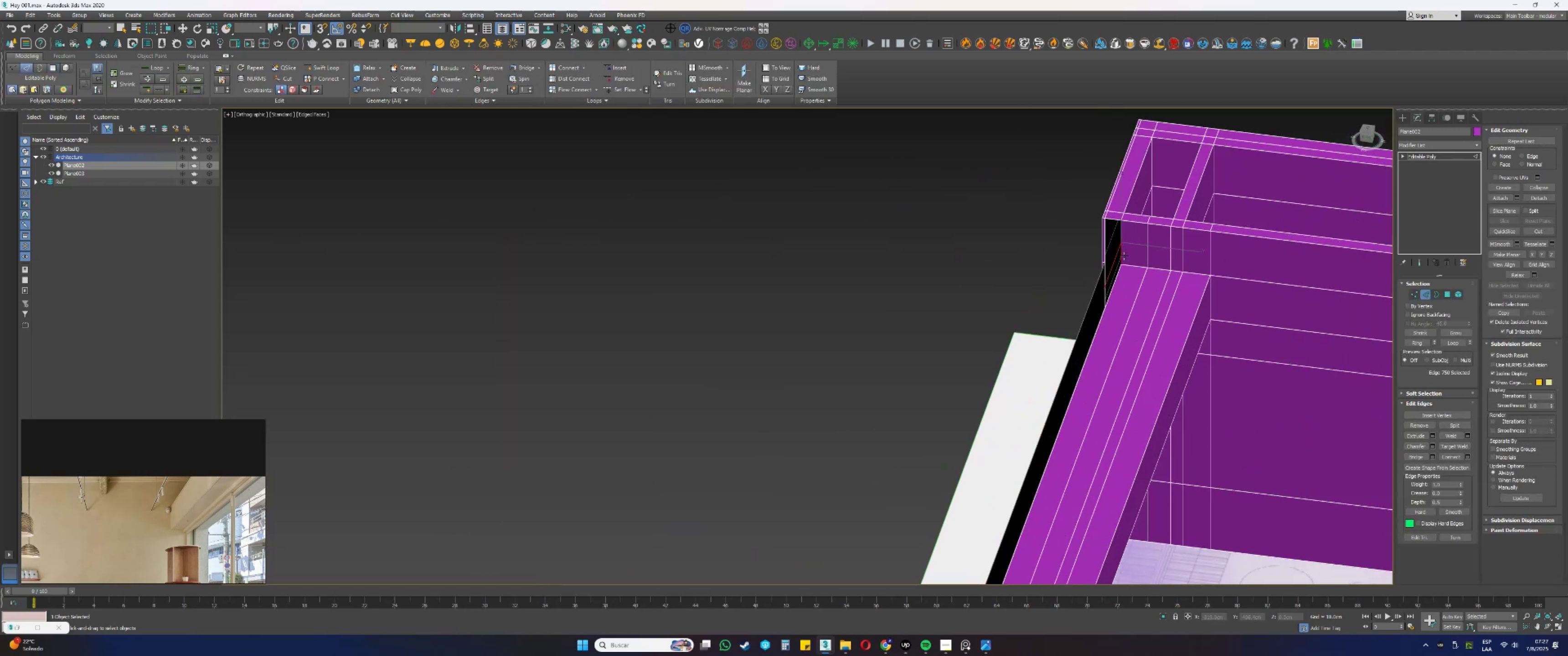 
hold_key(key=AltLeft, duration=0.76)
 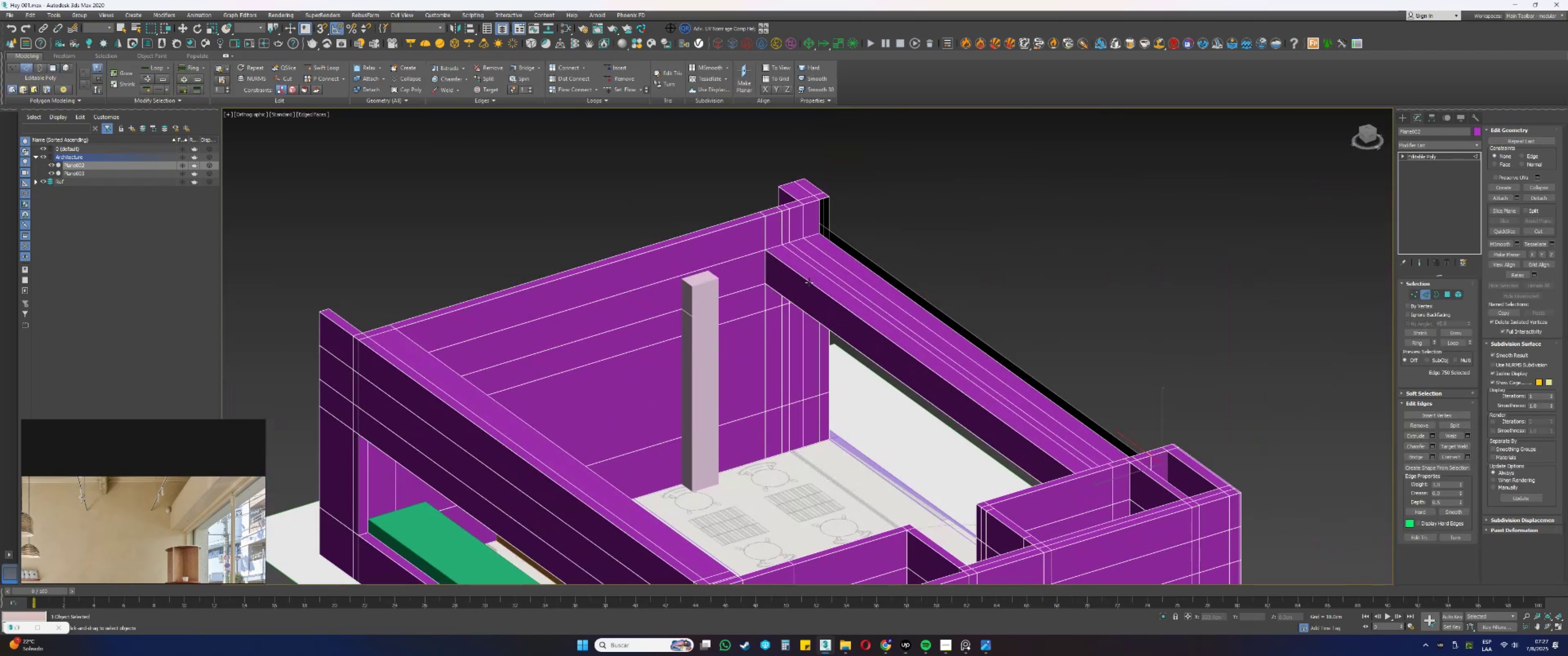 
scroll: coordinate [813, 221], scroll_direction: up, amount: 1.0
 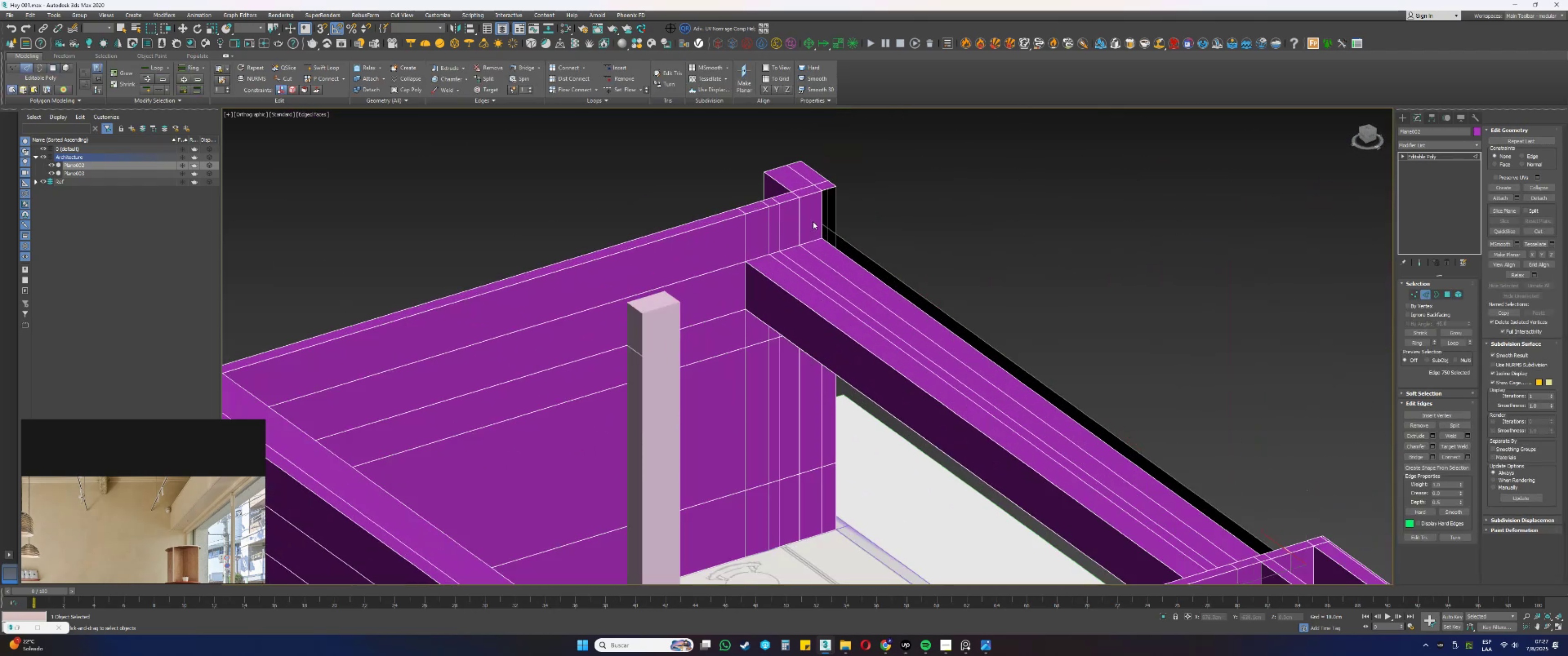 
hold_key(key=ControlLeft, duration=0.63)
left_click([822, 225])
 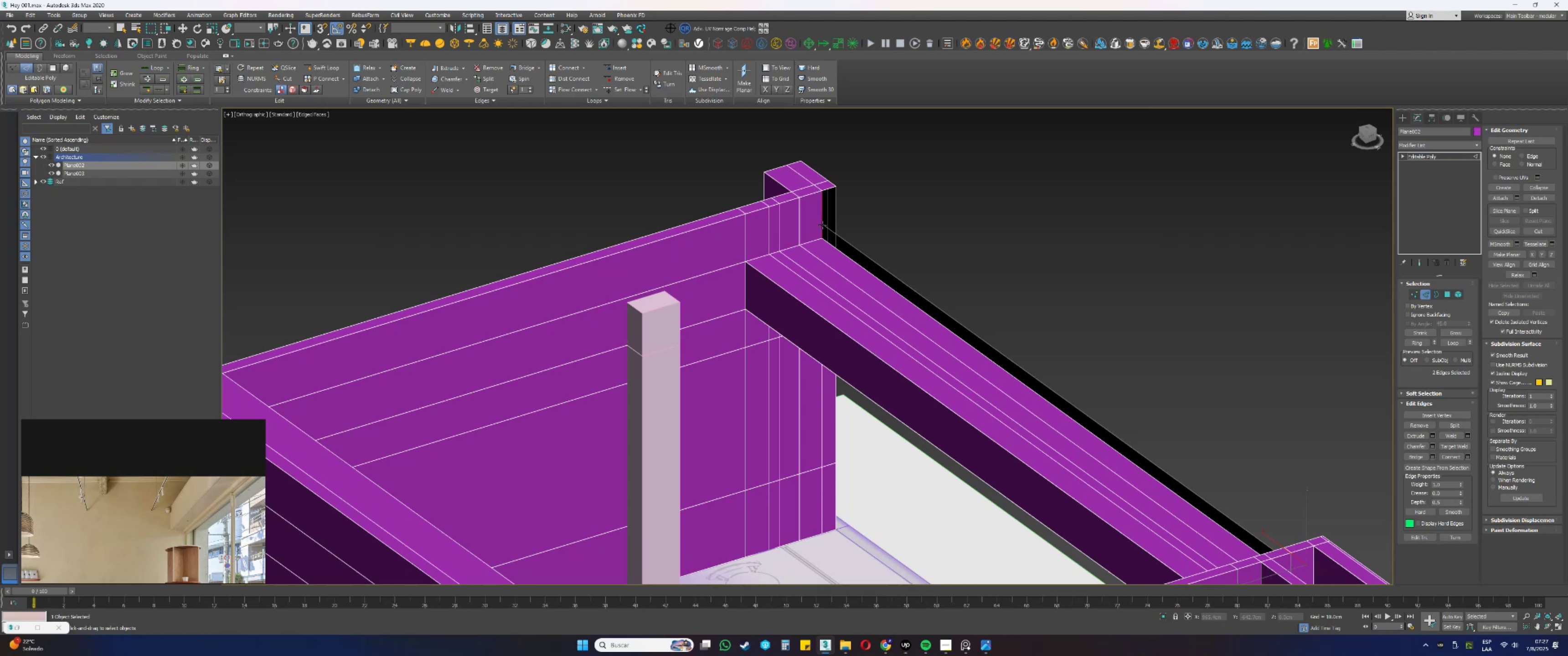 
wait(6.6)
 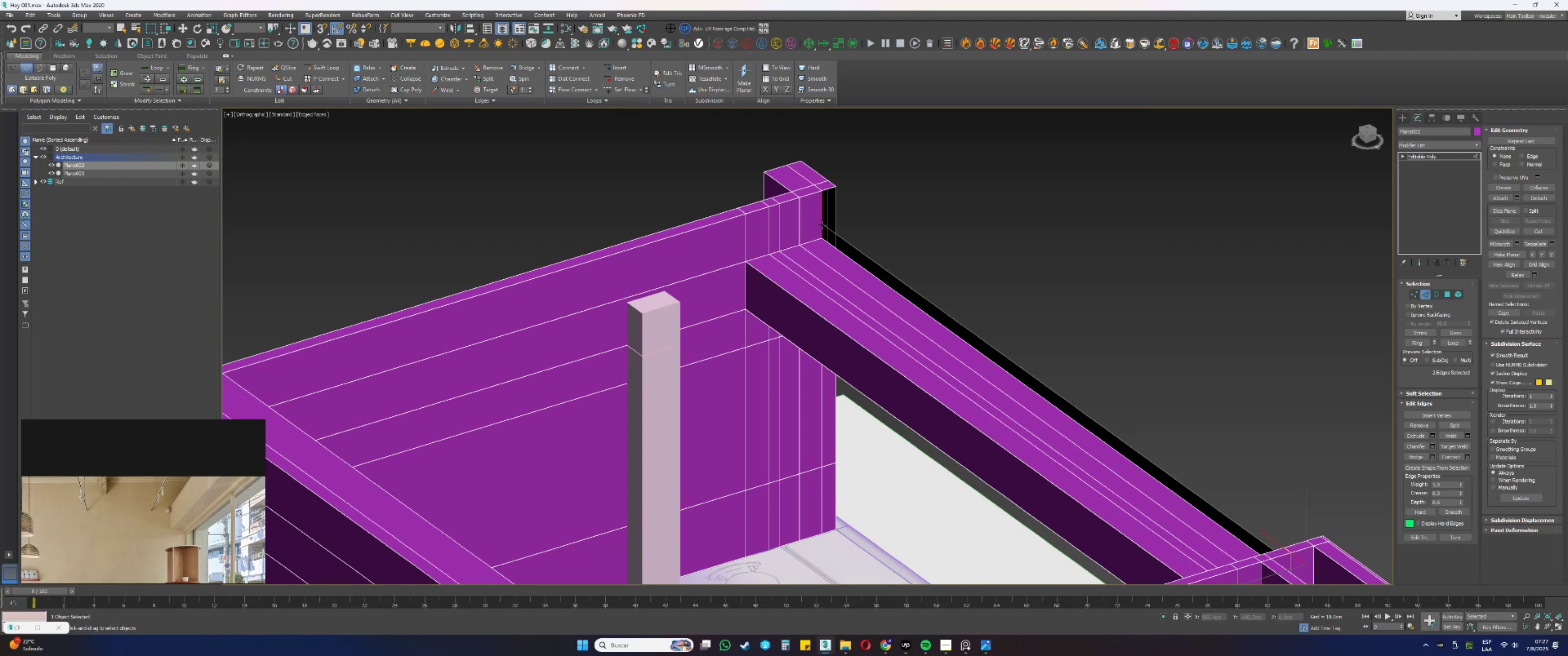 
left_click([1410, 455])
 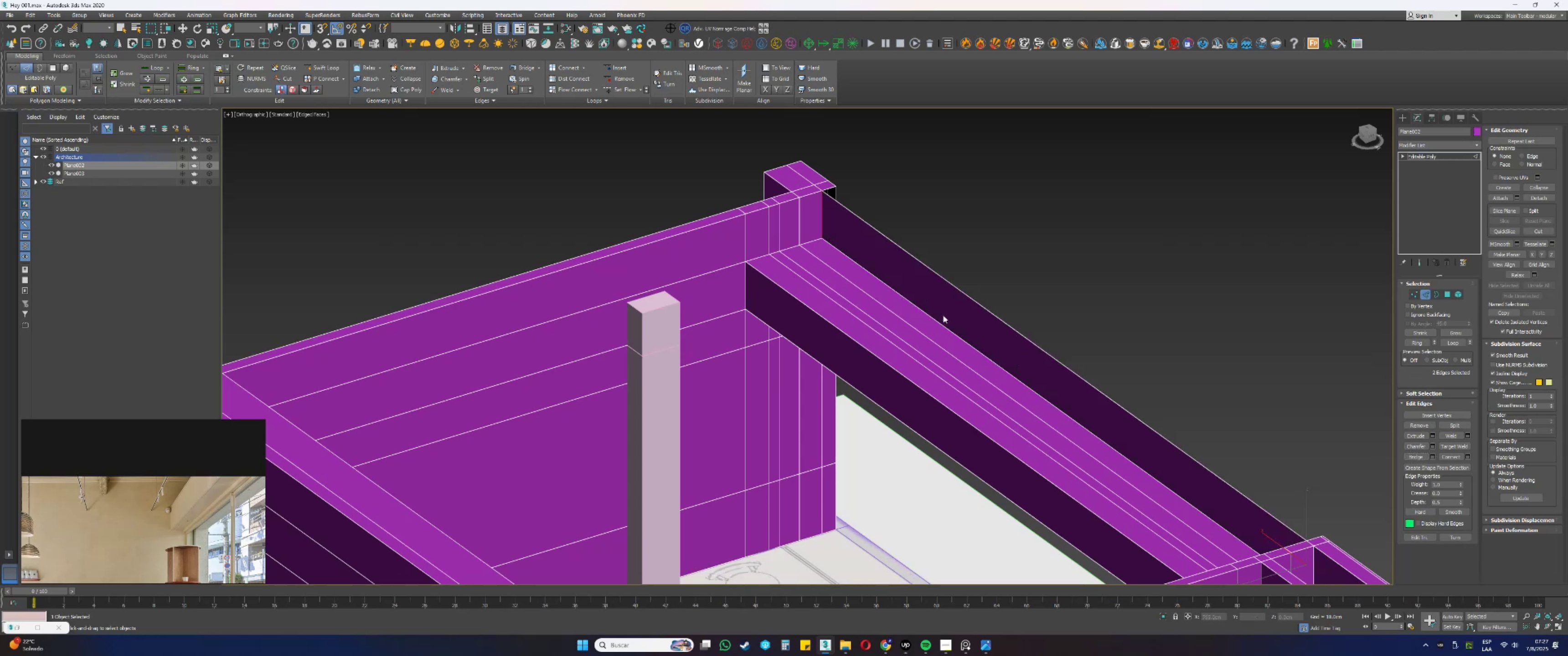 
hold_key(key=AltLeft, duration=0.54)
 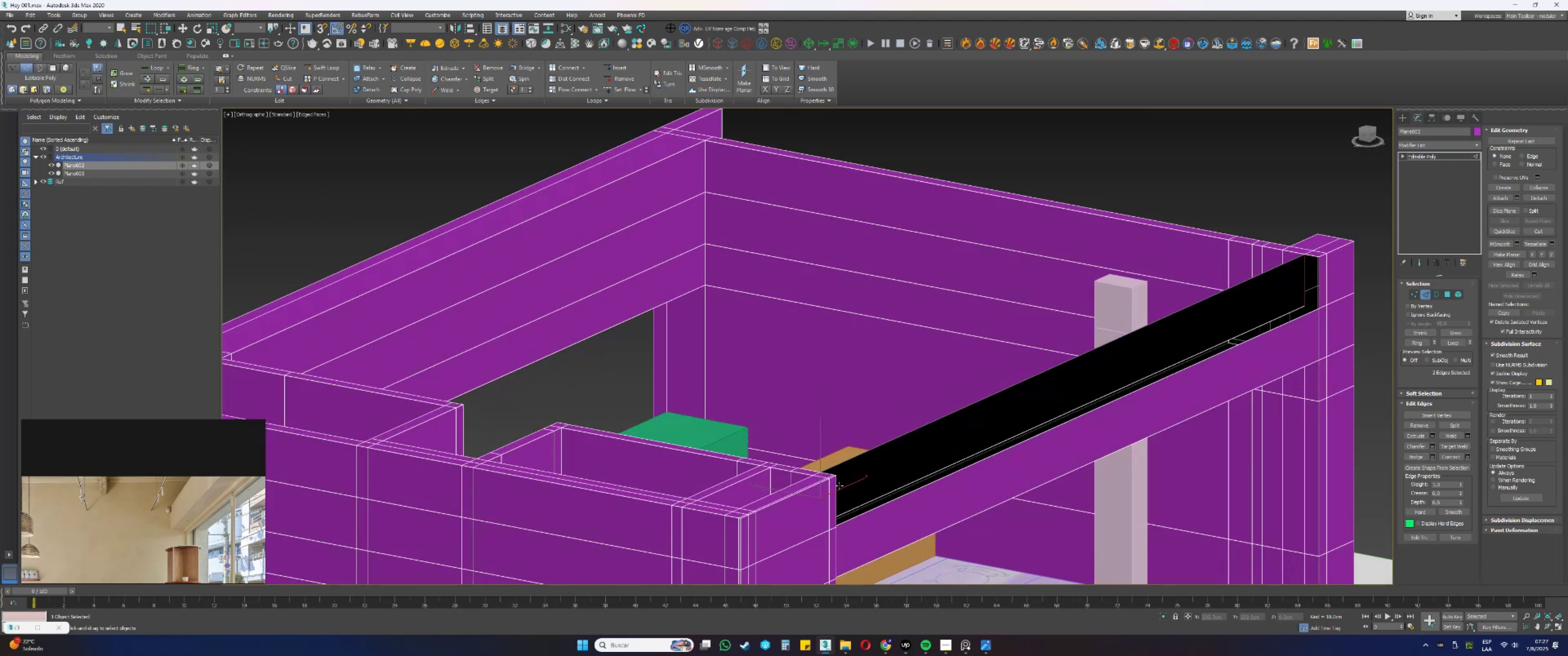 
left_click([837, 487])
 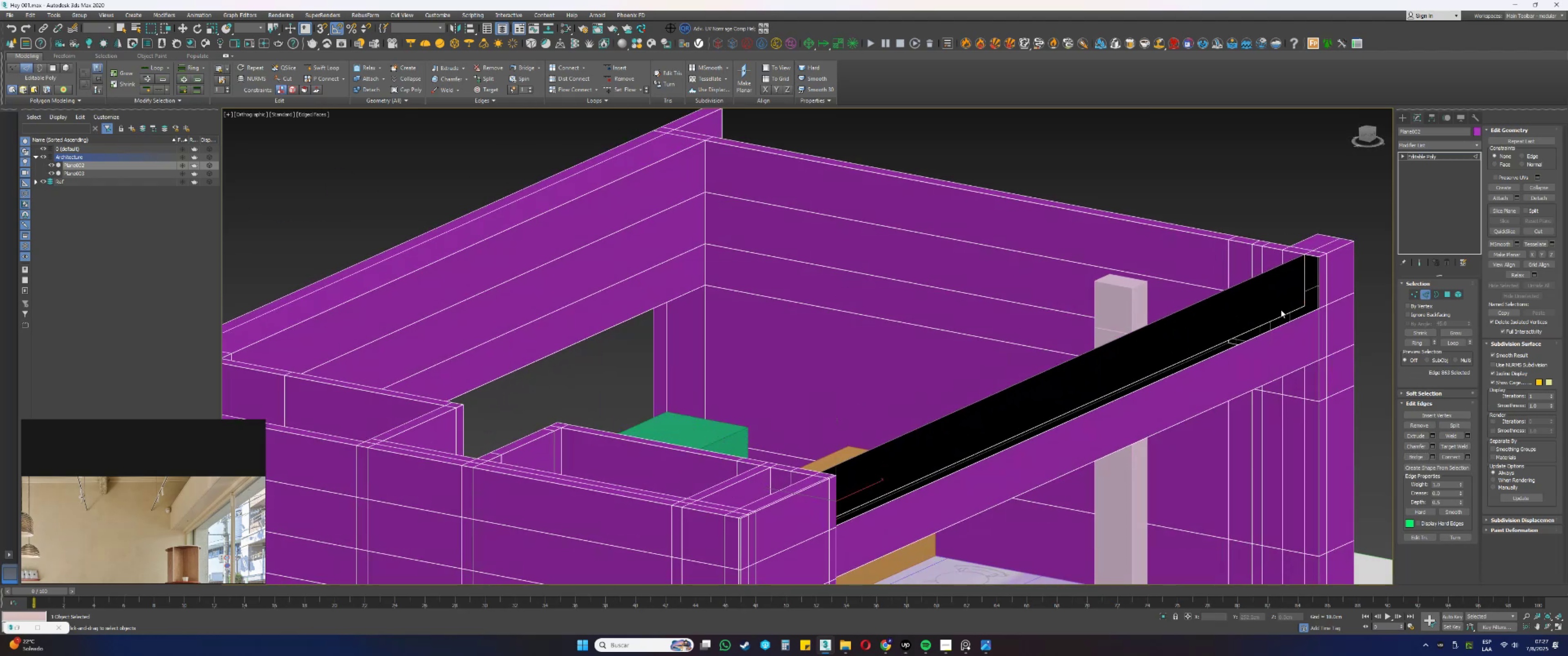 
hold_key(key=ControlLeft, duration=0.81)
left_click([1316, 274])
 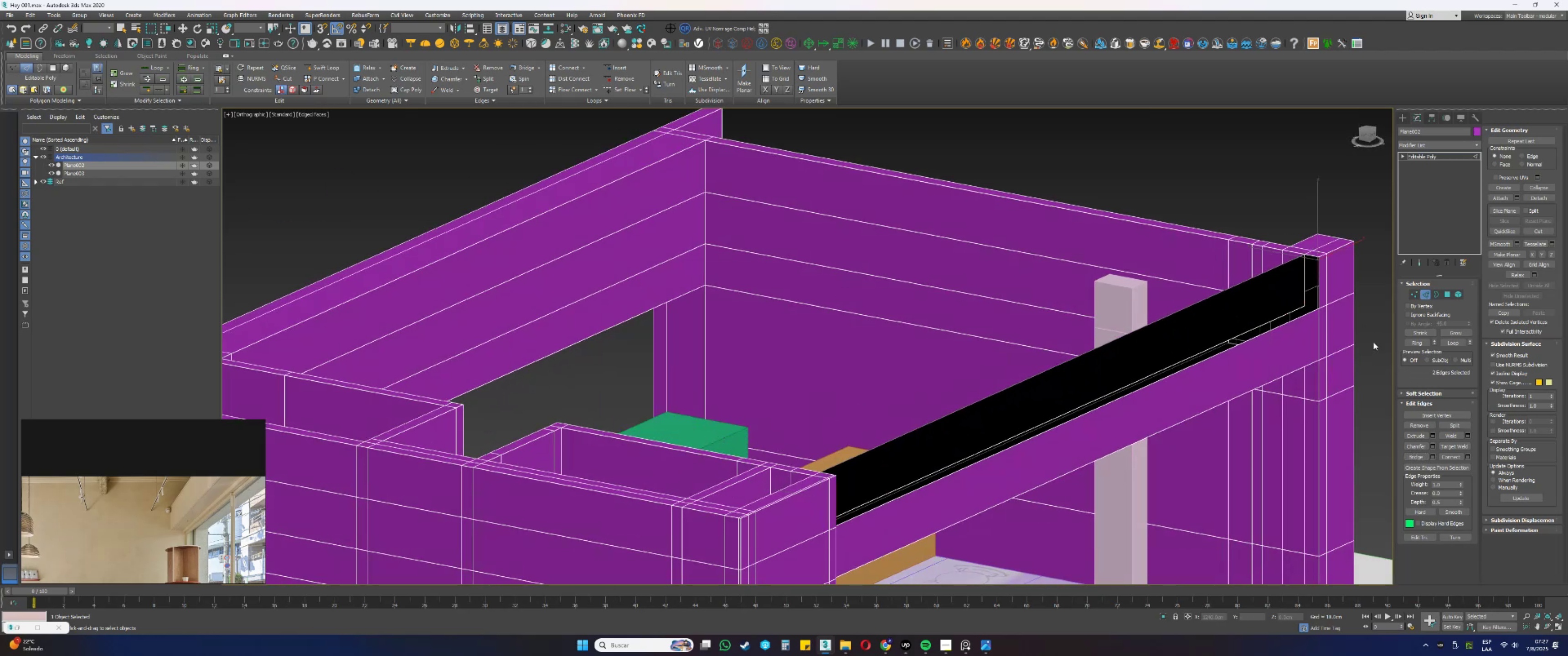 
key(Control+Z)
 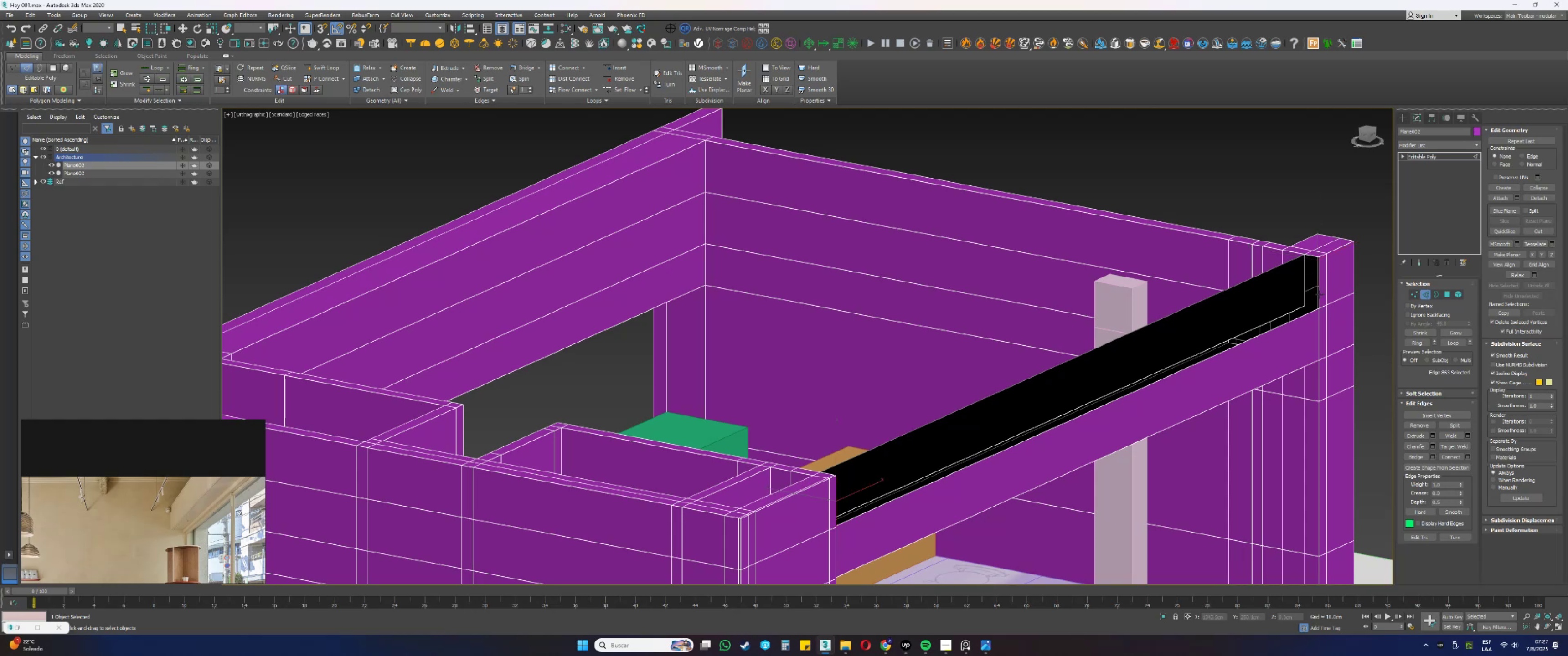 
left_click([1320, 293])
 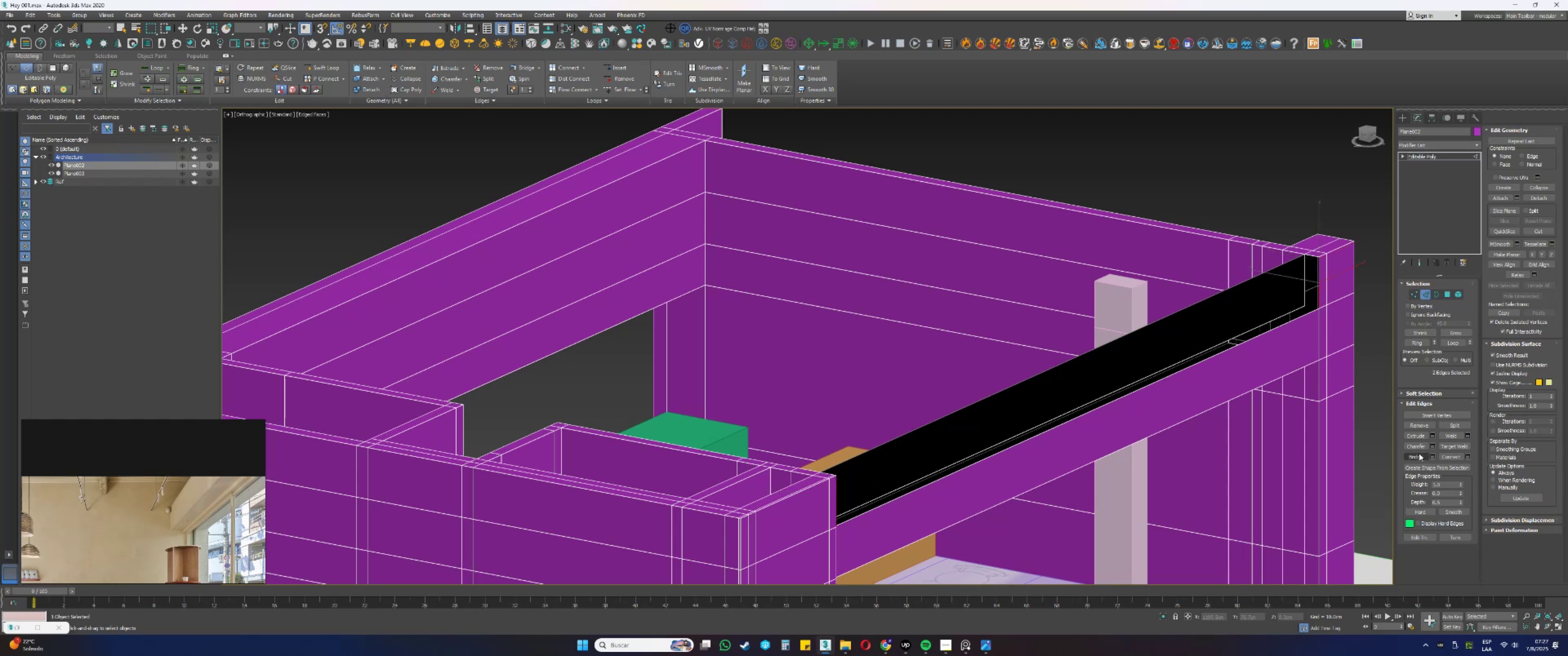 
hold_key(key=AltLeft, duration=0.55)
 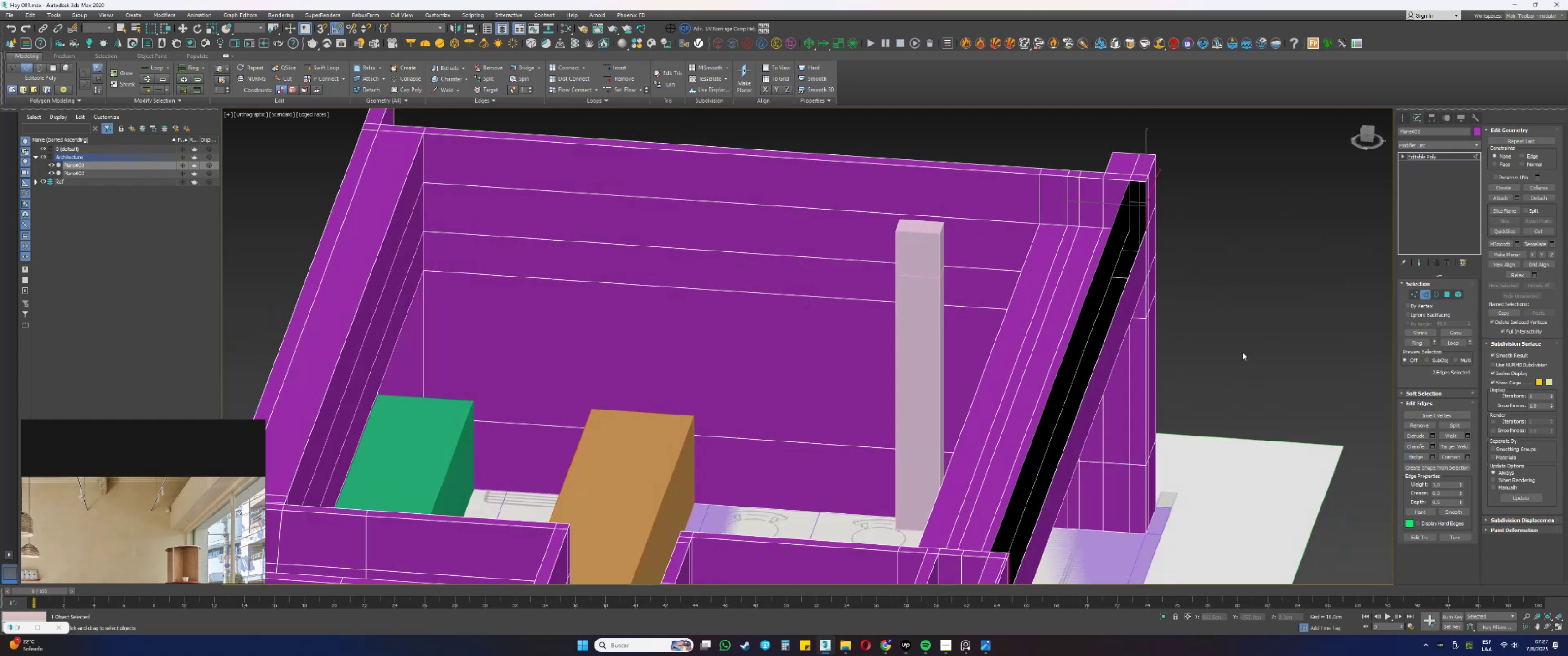 
key(Alt+AltLeft)
 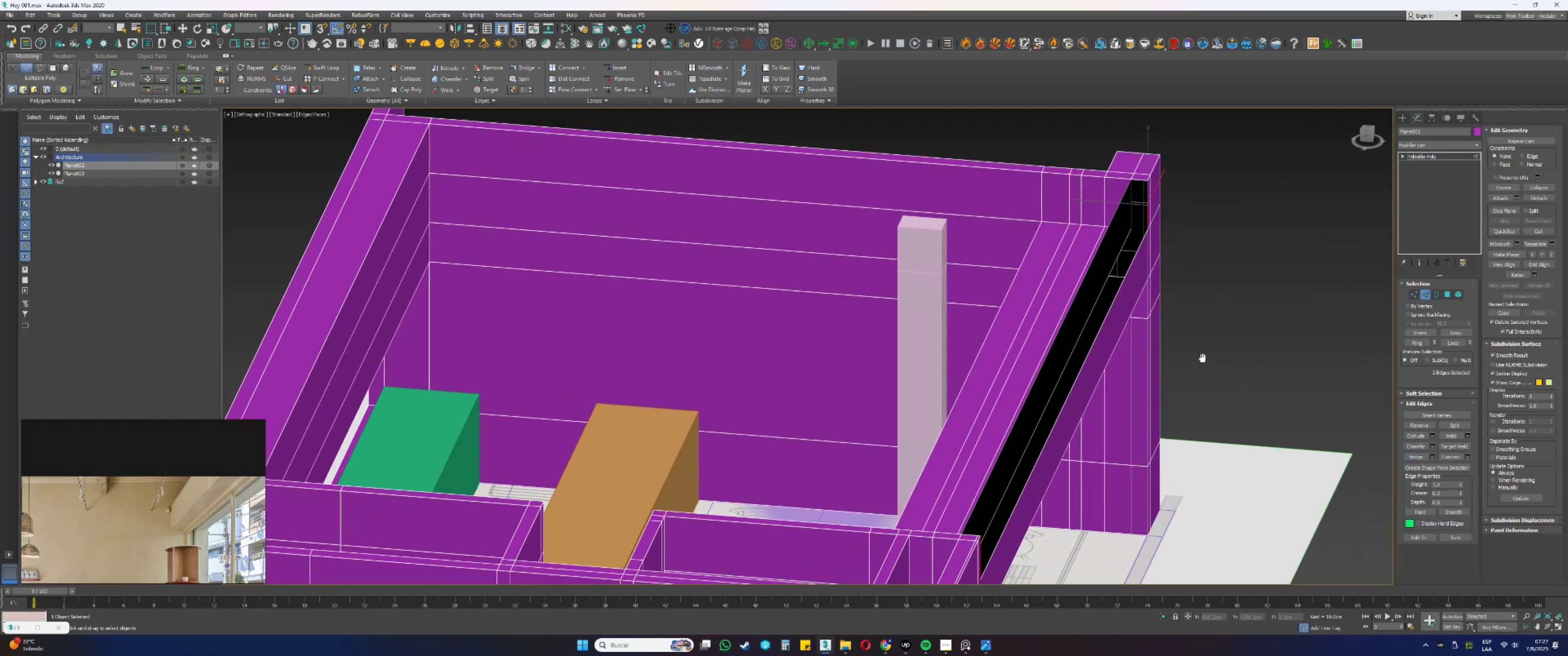 
key(Alt+AltLeft)
 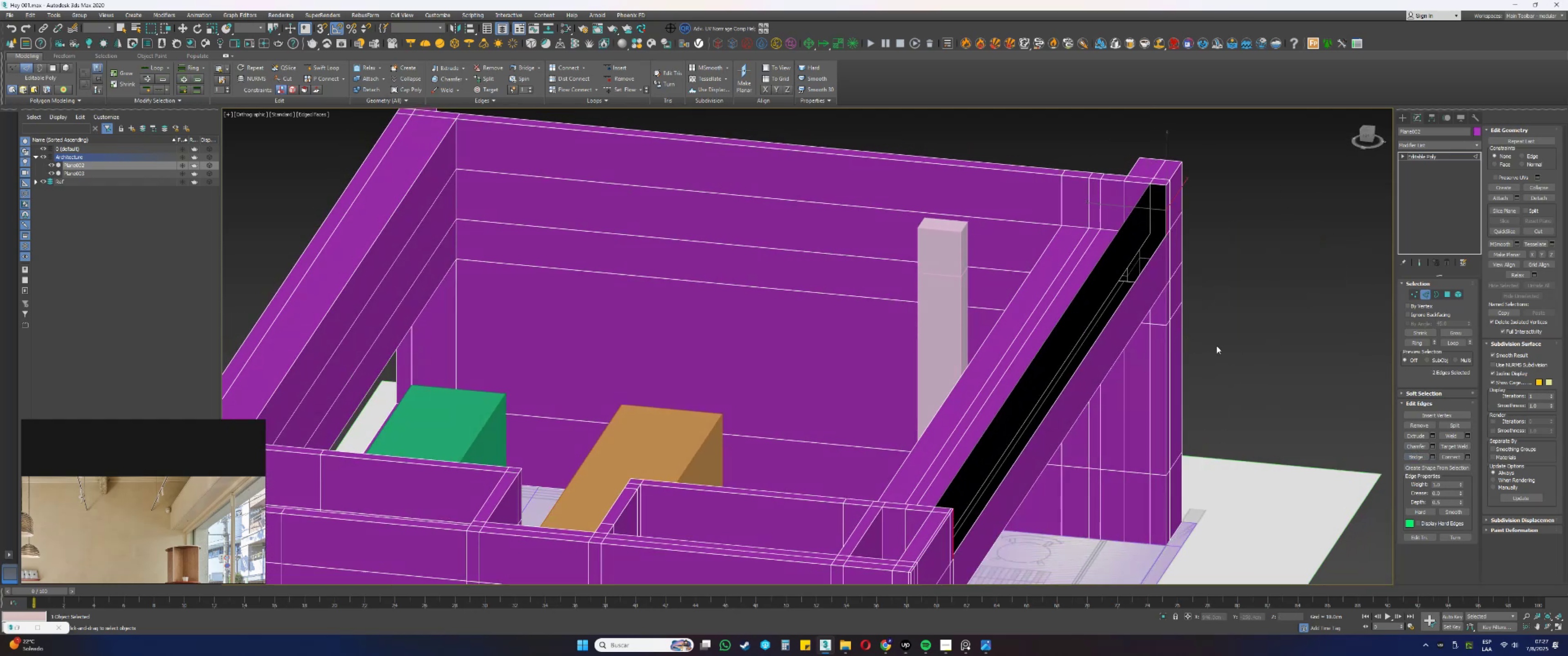 
key(Control+ControlLeft)
 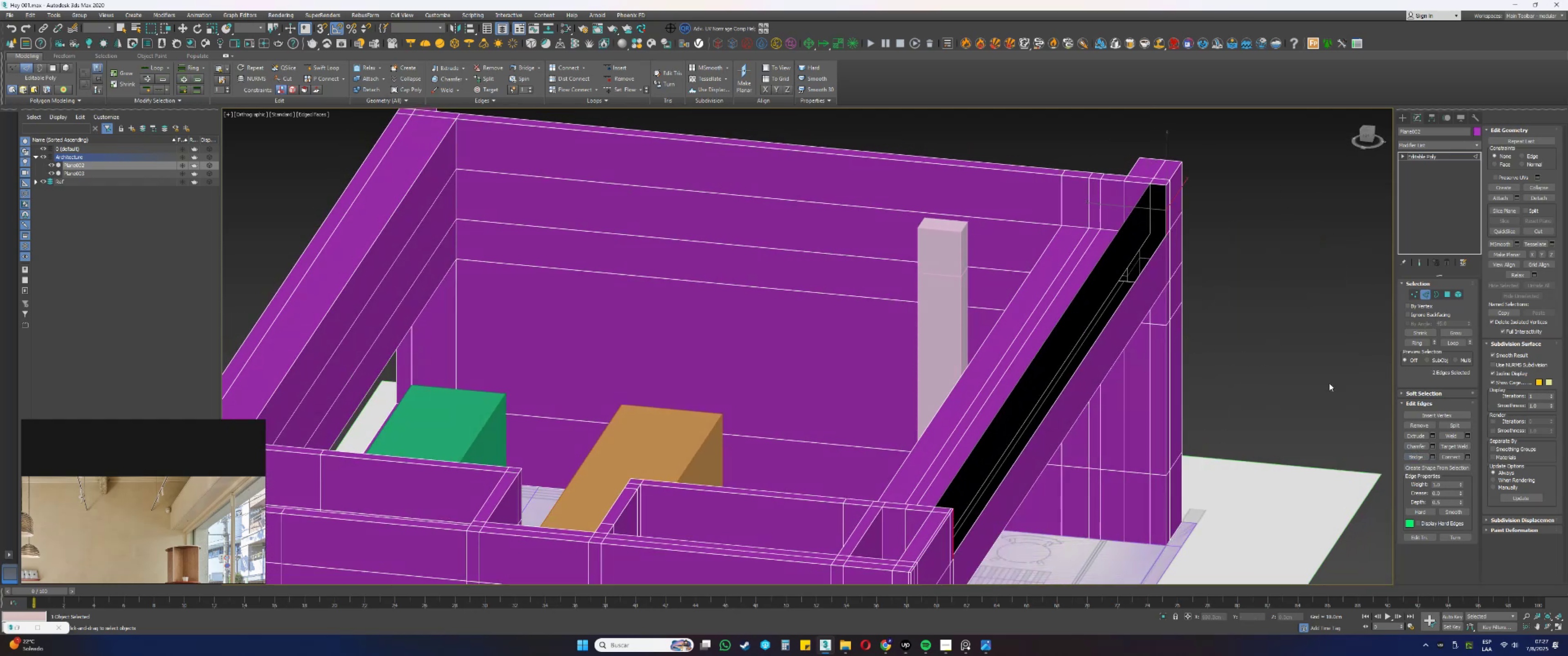 
key(Control+Z)
 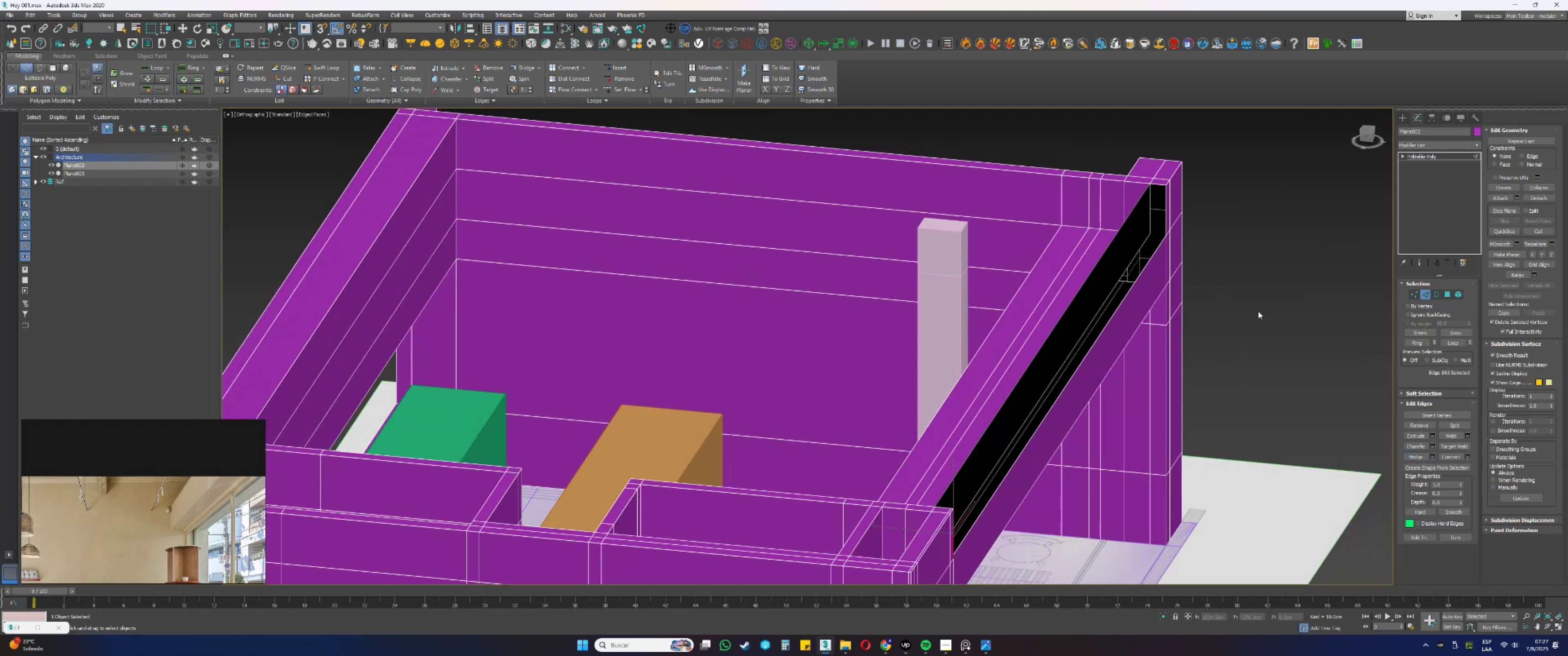 
key(Alt+AltLeft)
 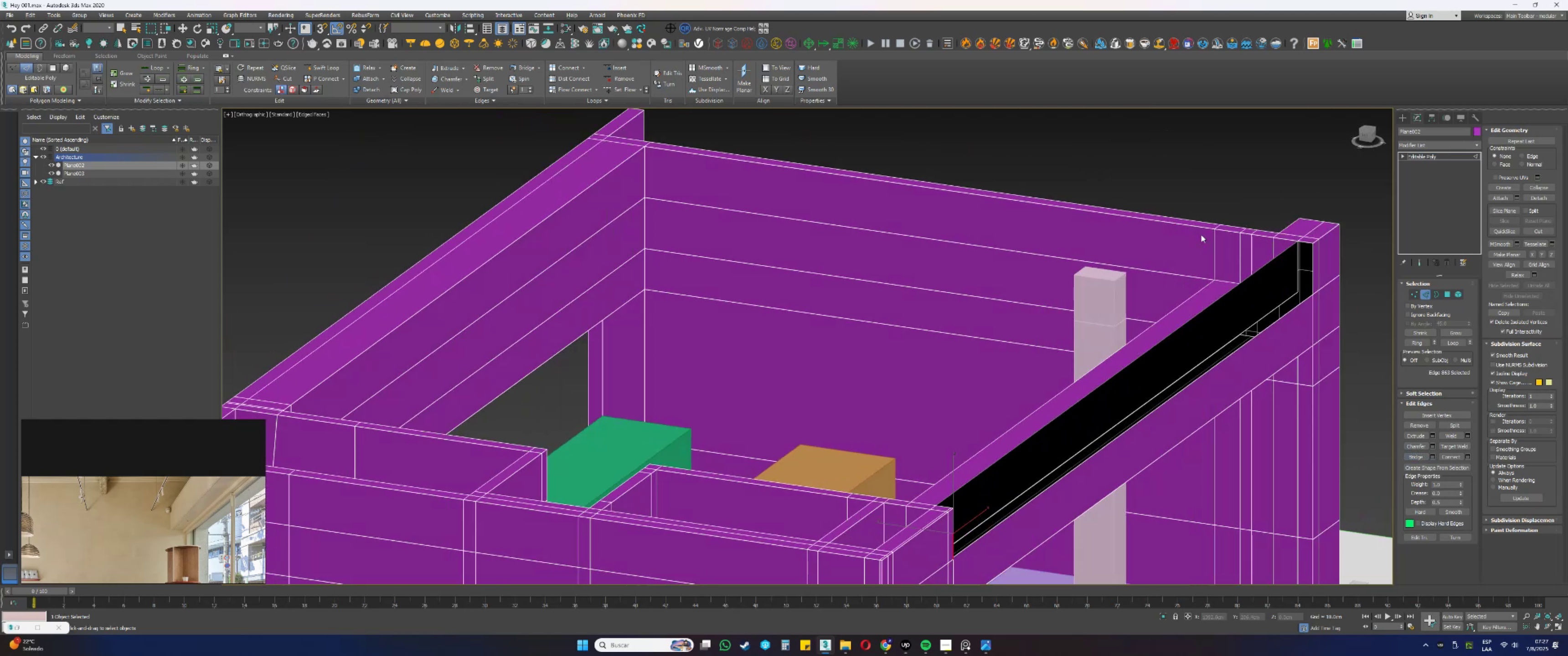 
scroll: coordinate [1320, 263], scroll_direction: up, amount: 2.0
 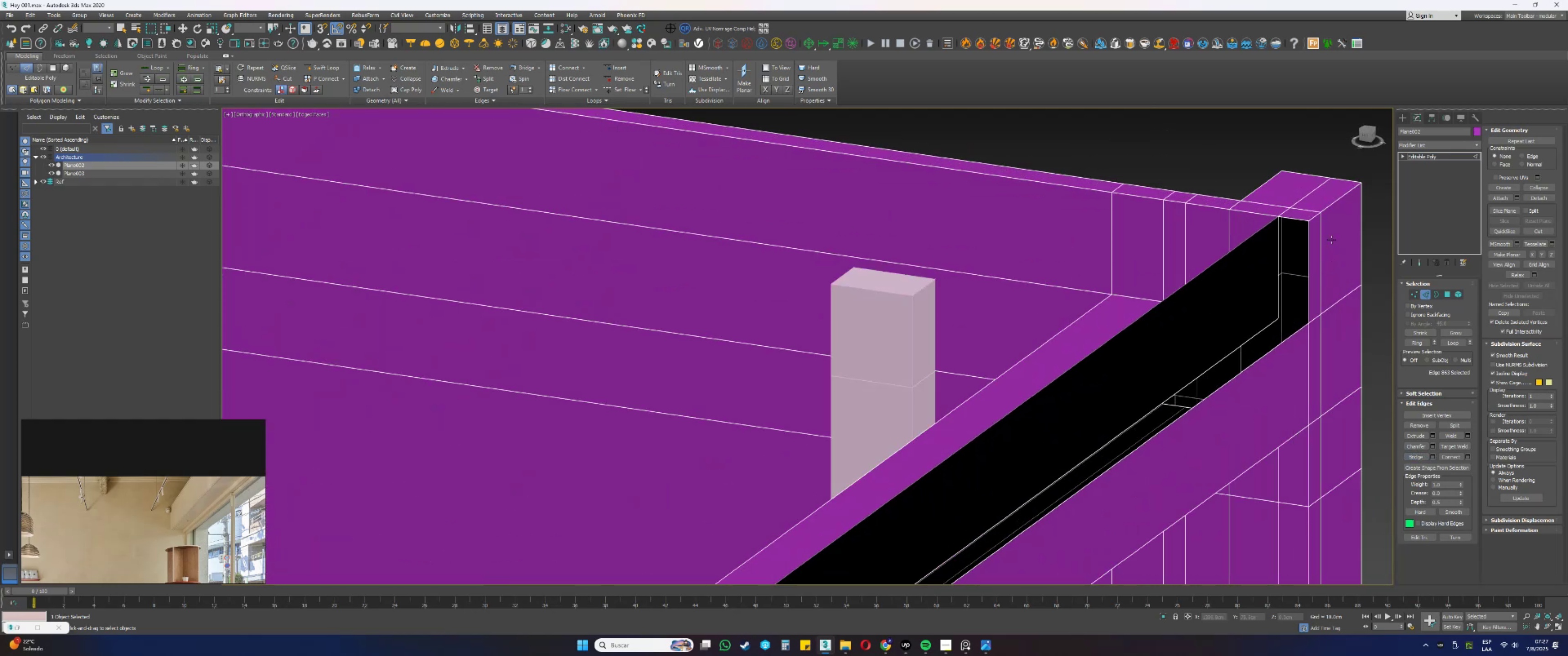 
hold_key(key=ControlLeft, duration=0.48)
left_click([1309, 230])
 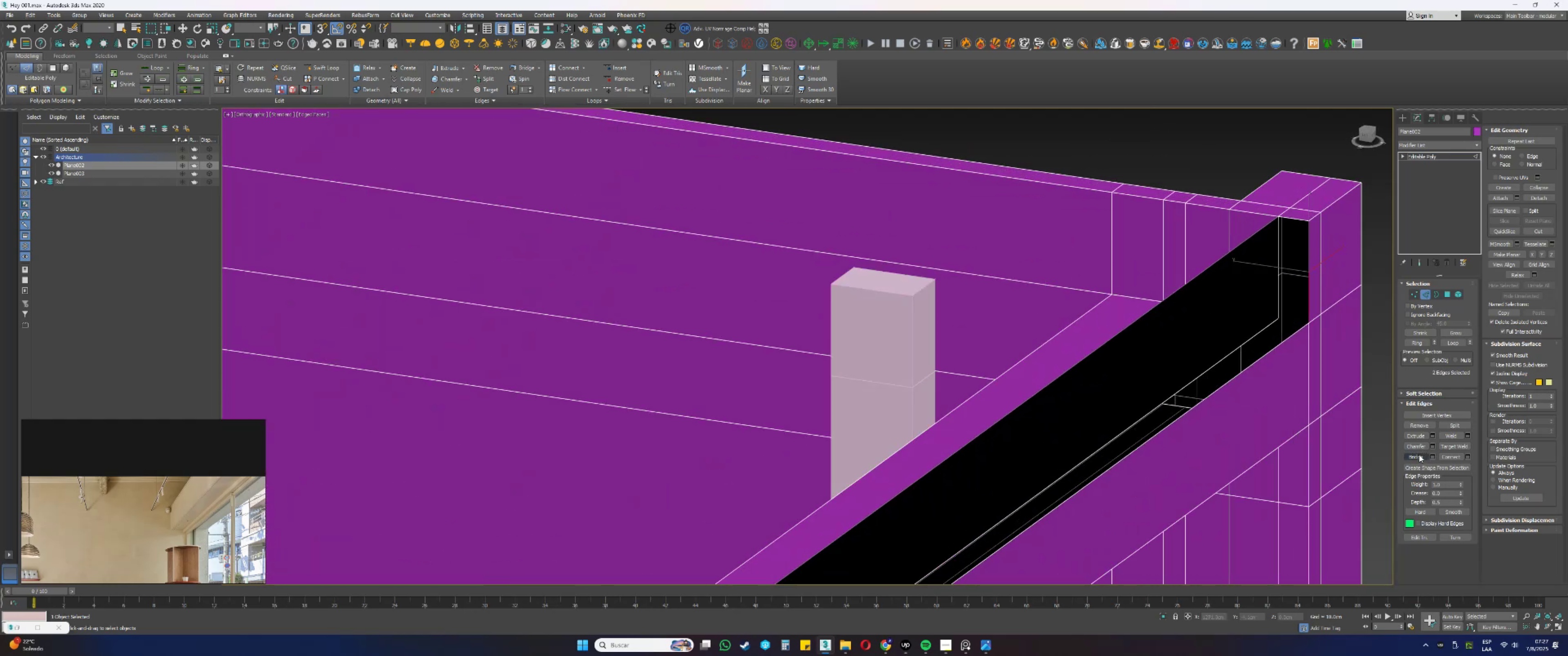 
scroll: coordinate [1251, 284], scroll_direction: down, amount: 2.0
 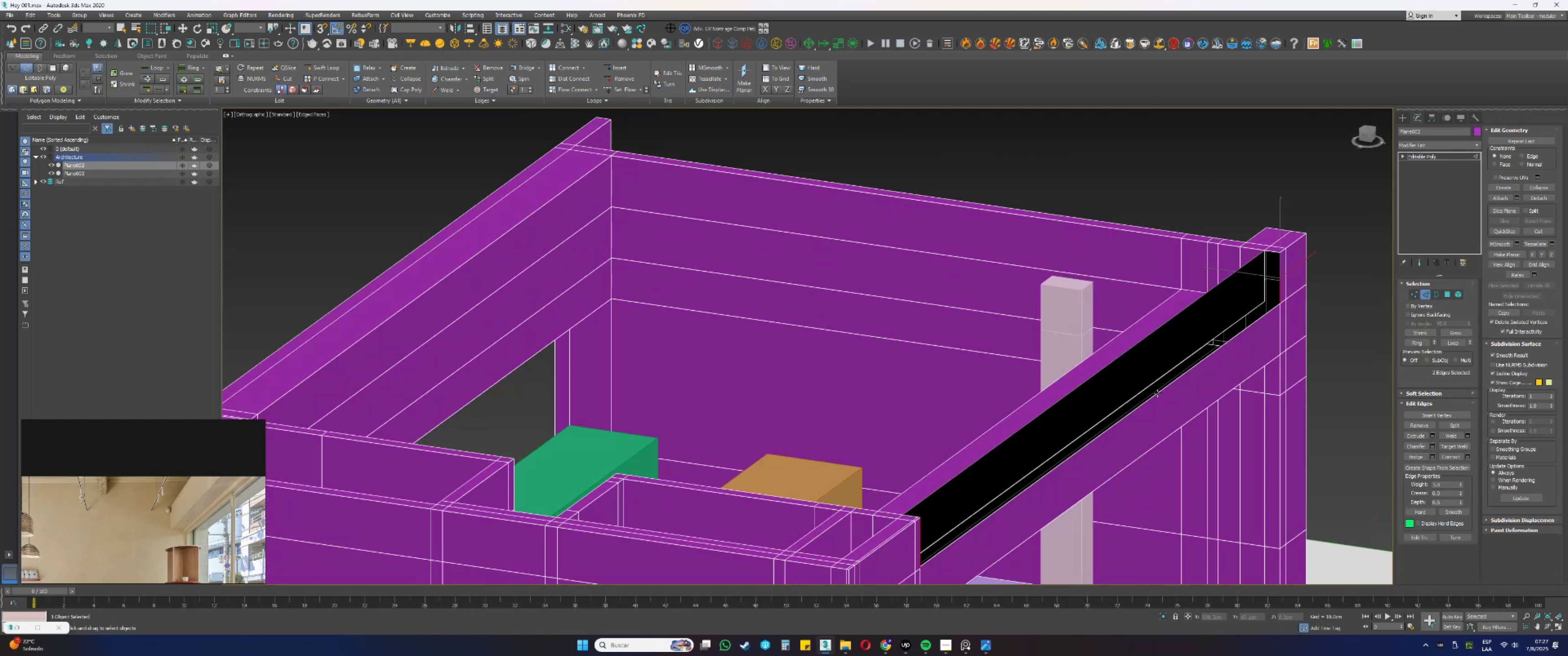 
key(Control+ControlLeft)
 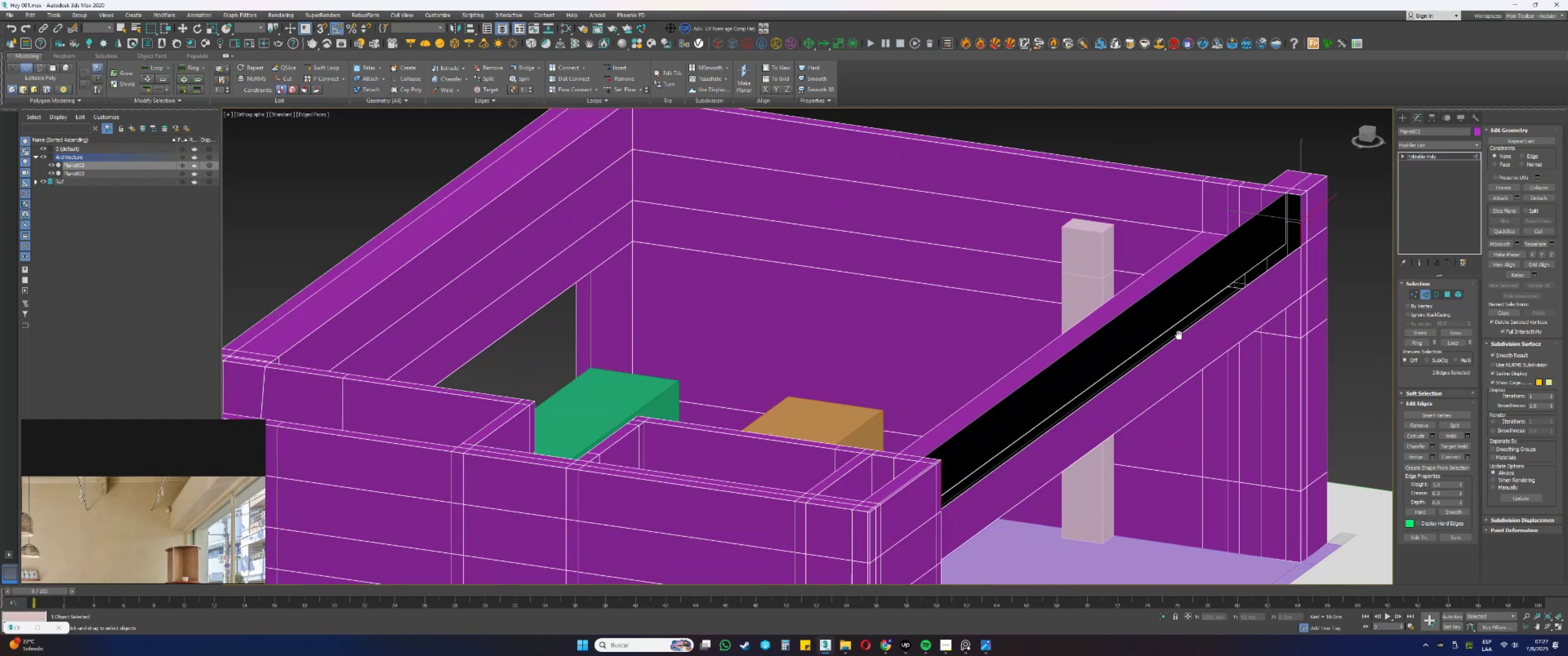 
key(Control+Z)
 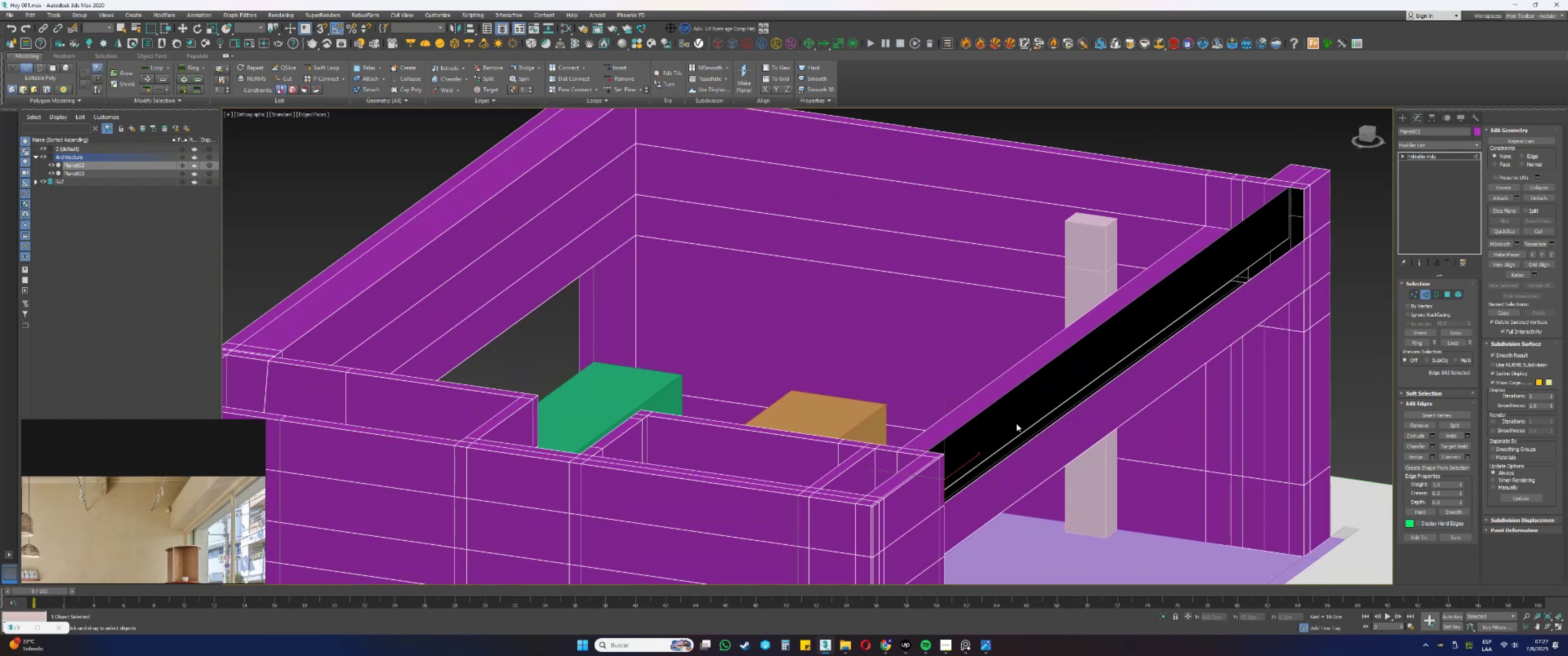 
hold_key(key=AltLeft, duration=0.55)
 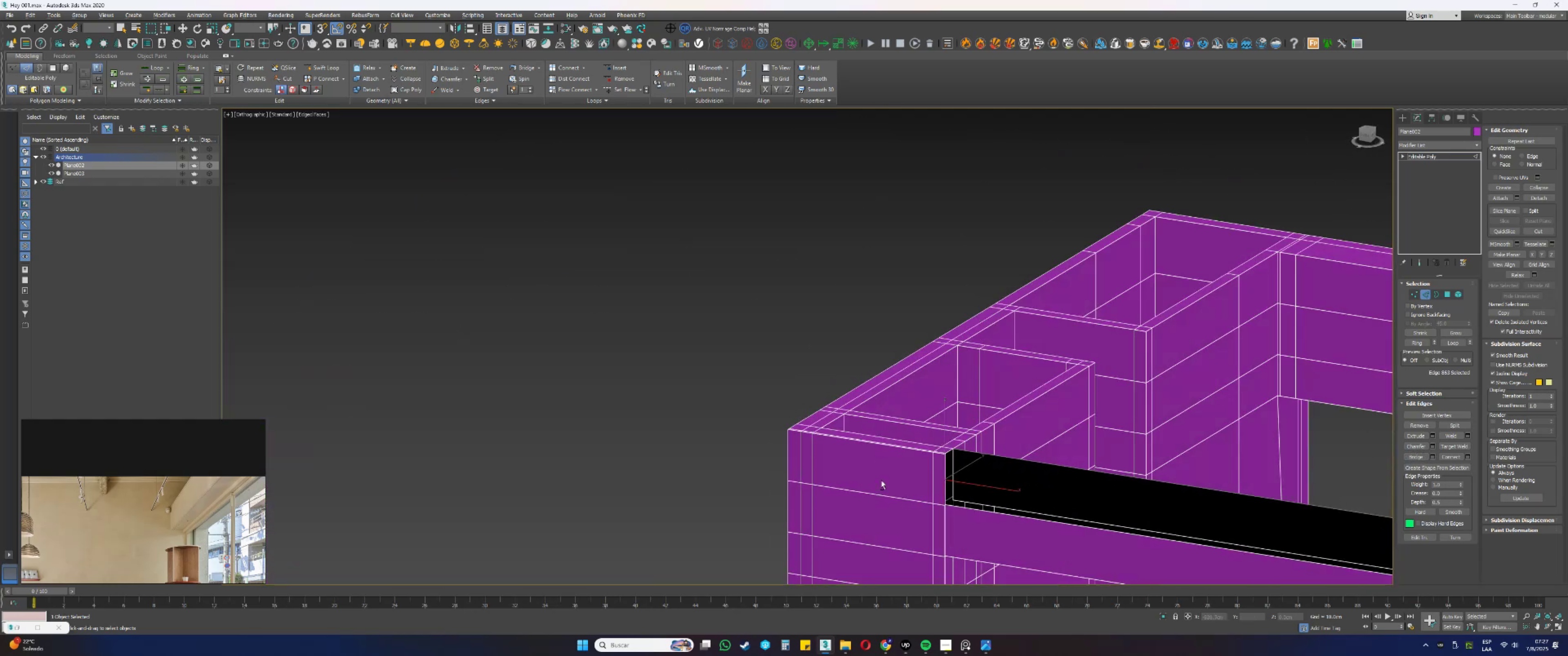 
key(Alt+AltLeft)
 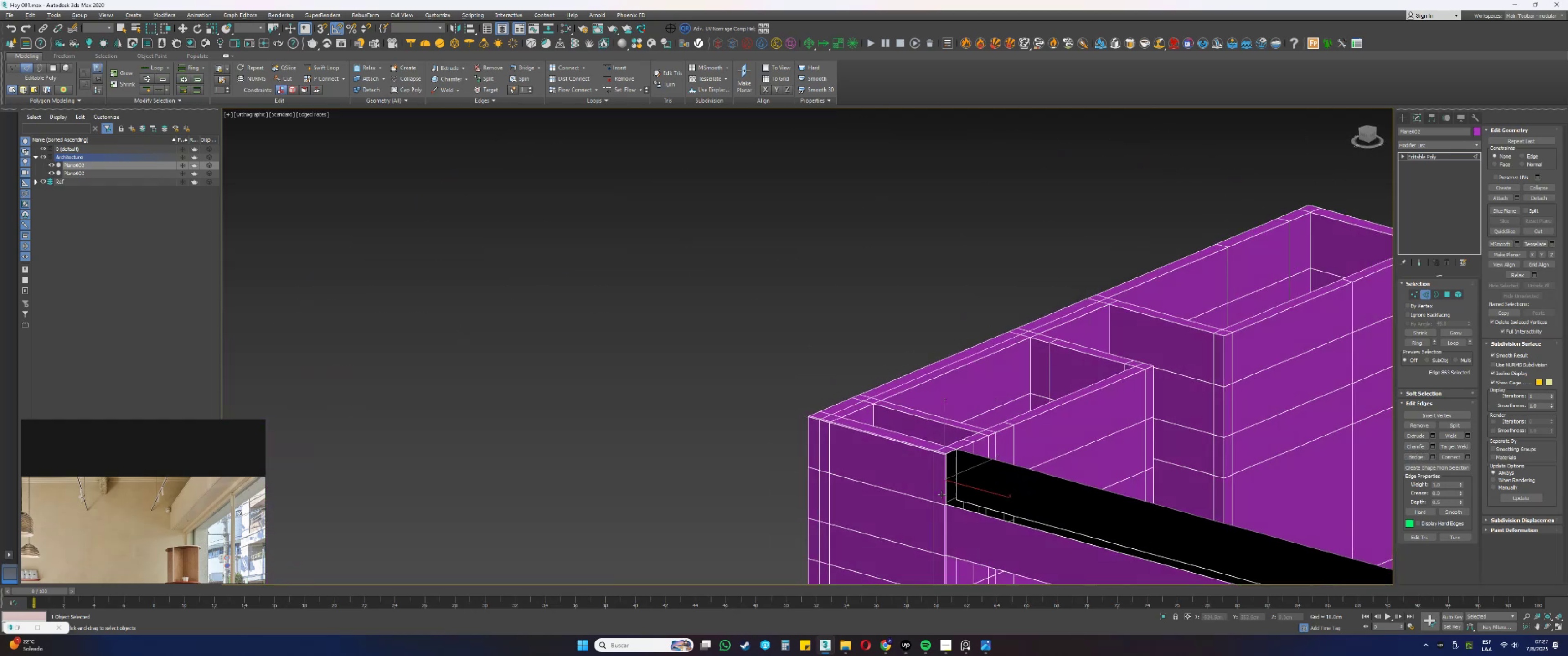 
scroll: coordinate [958, 502], scroll_direction: up, amount: 4.0
 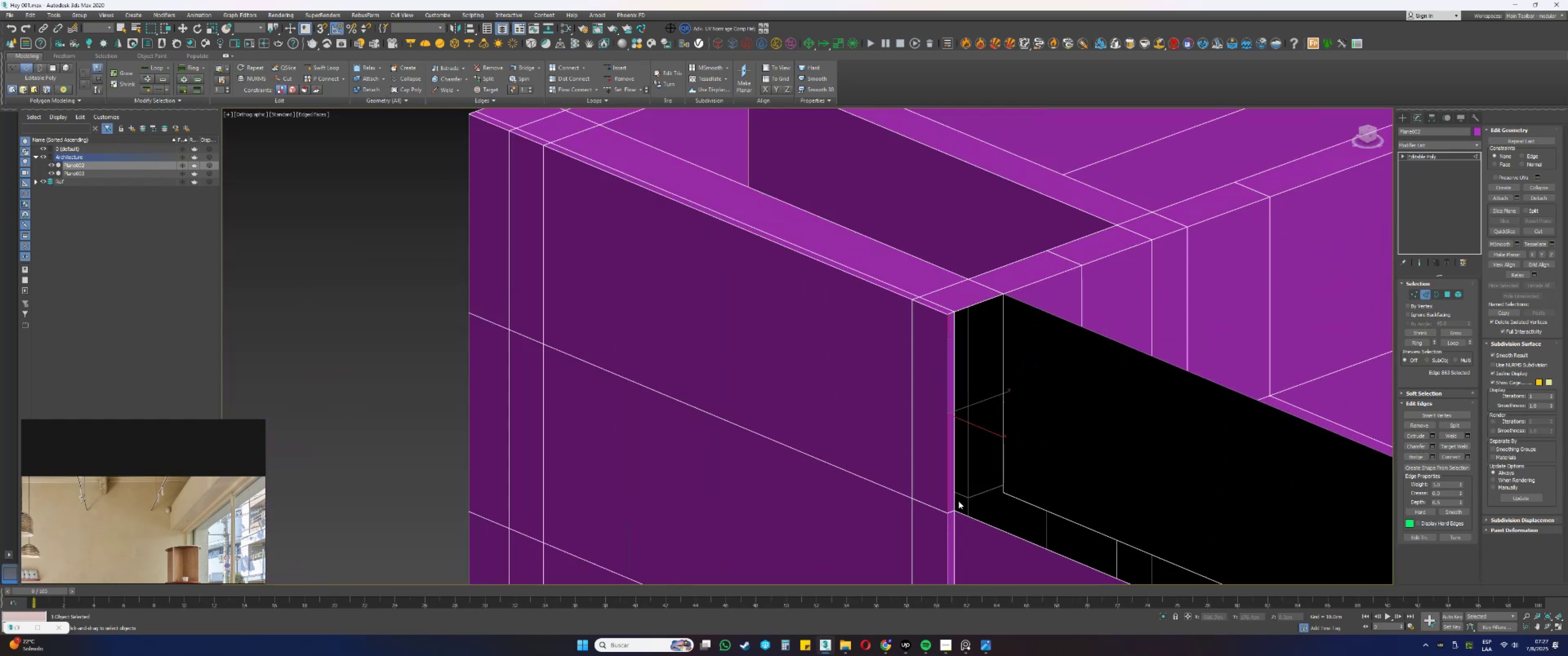 
hold_key(key=AltLeft, duration=0.33)
left_click_drag(start_coordinate=[962, 503], to_coordinate=[933, 496])
 